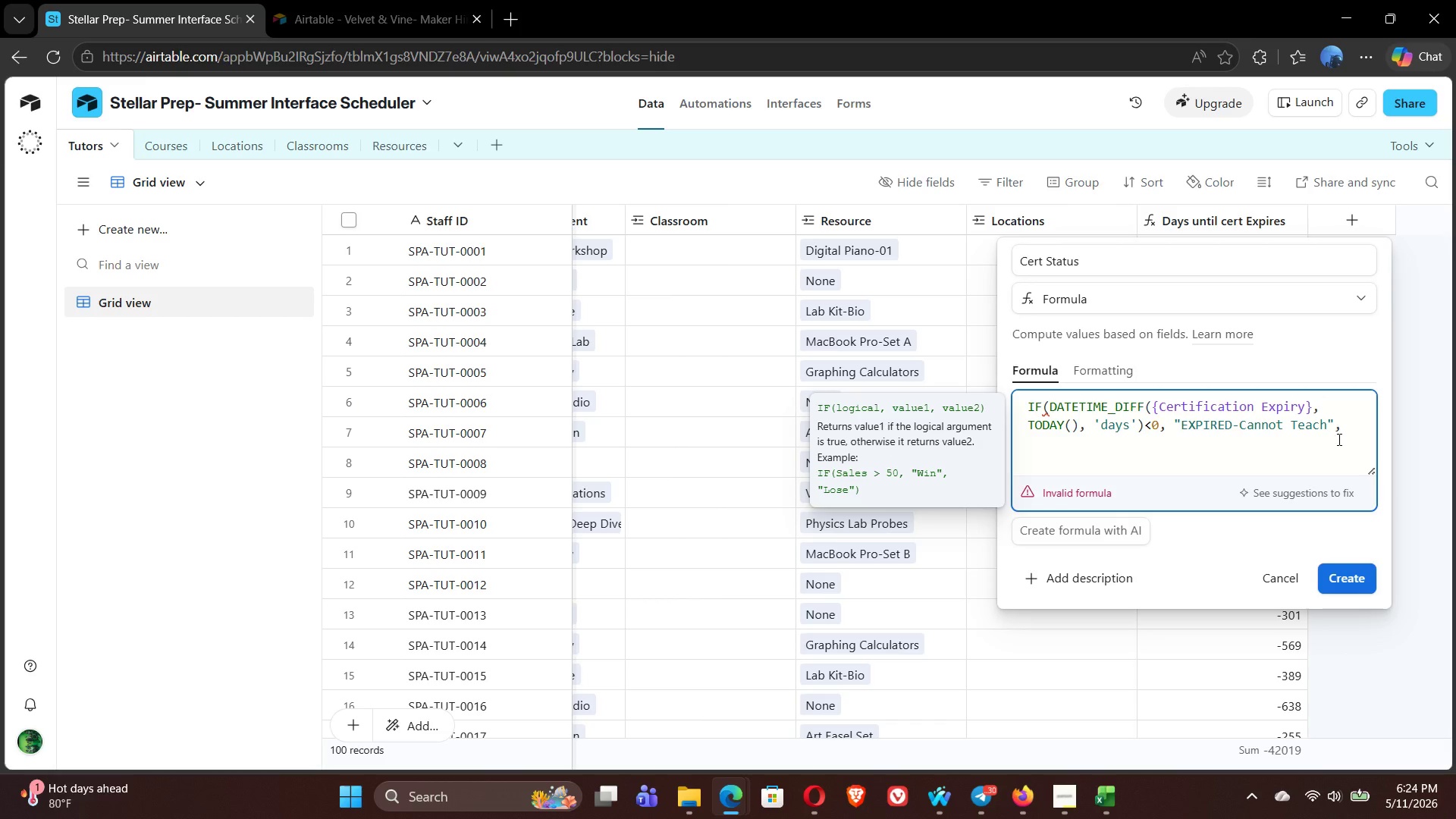 
key(Space)
 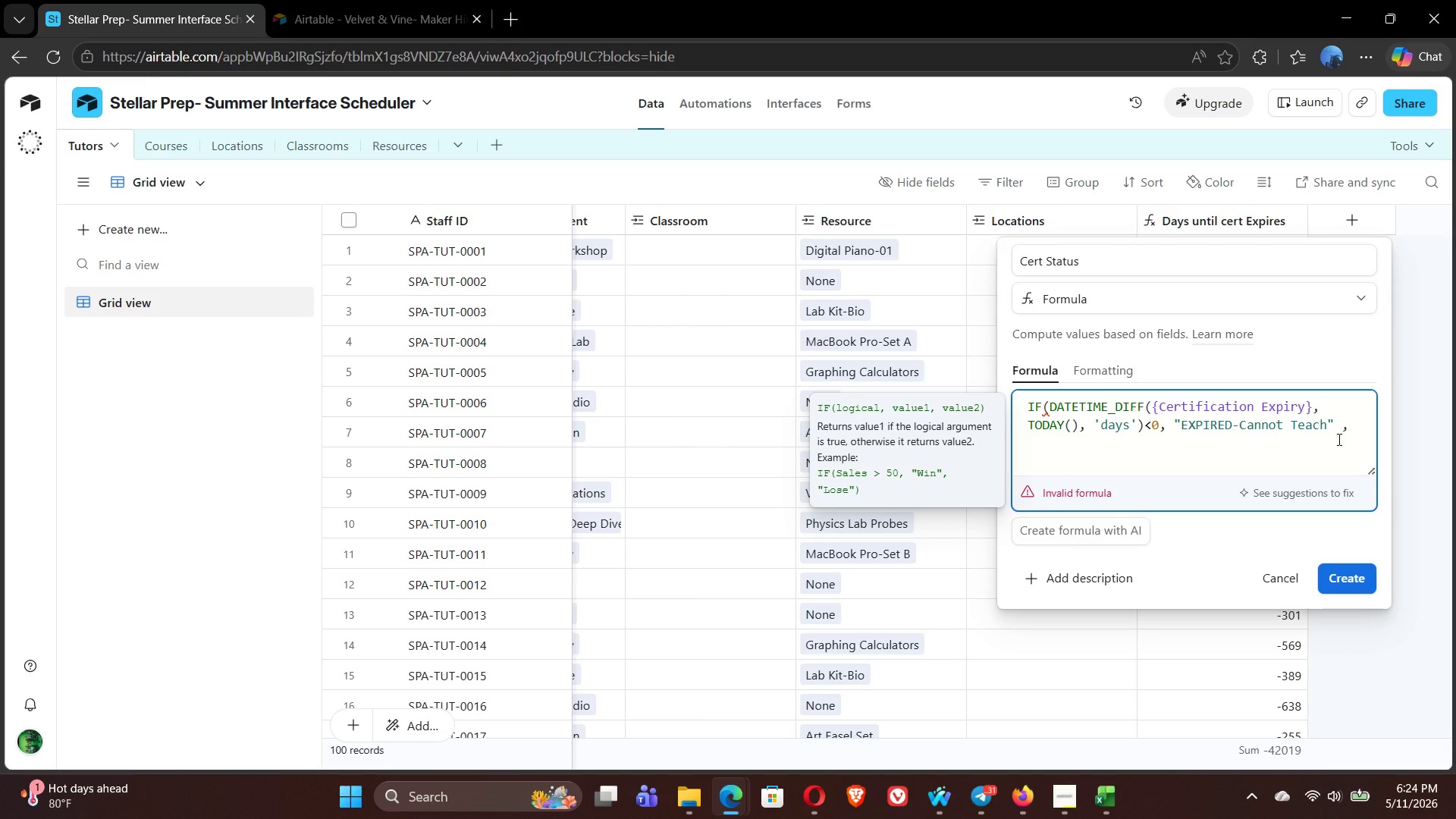 
key(Control+V)
 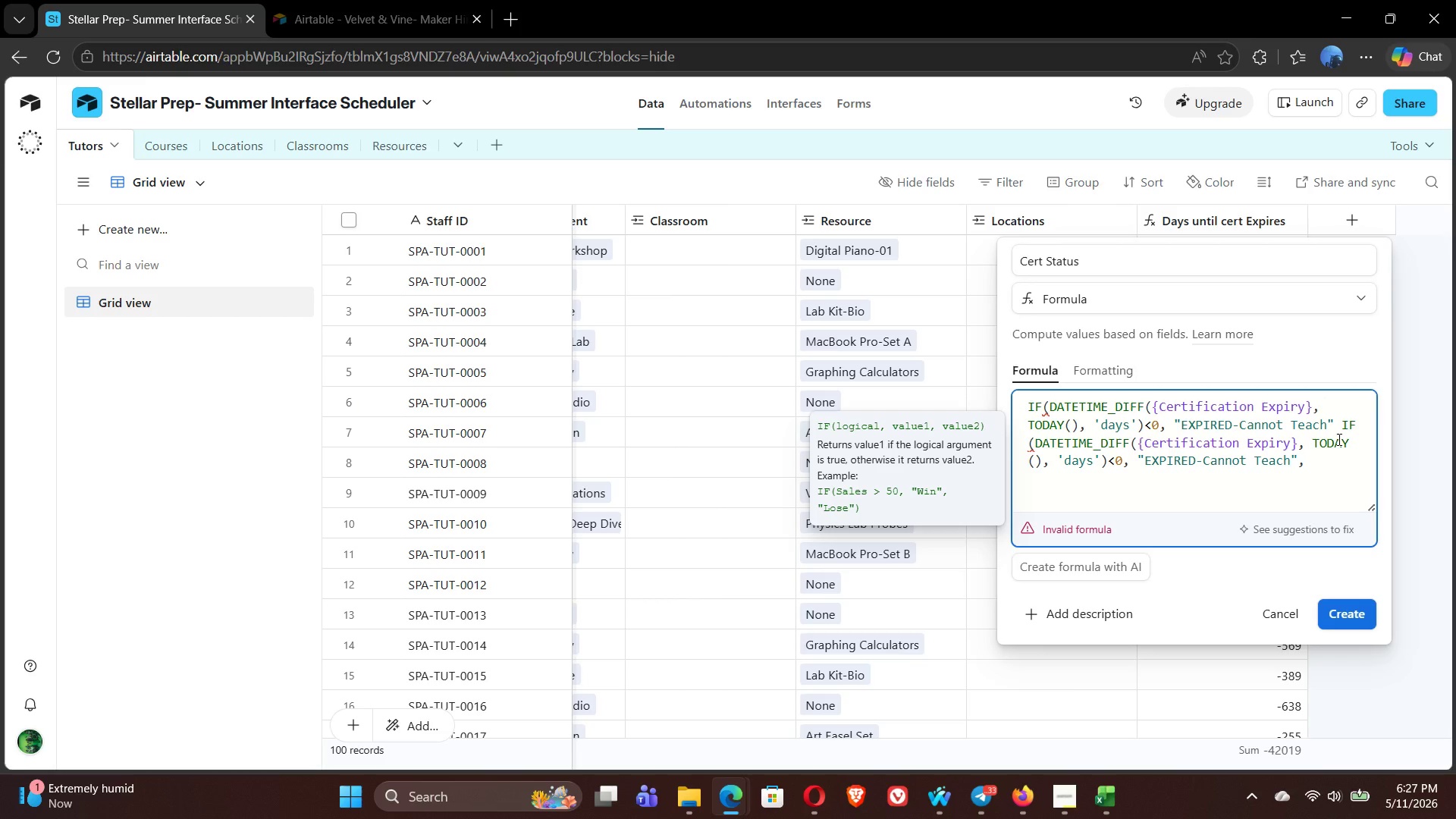 
wait(167.86)
 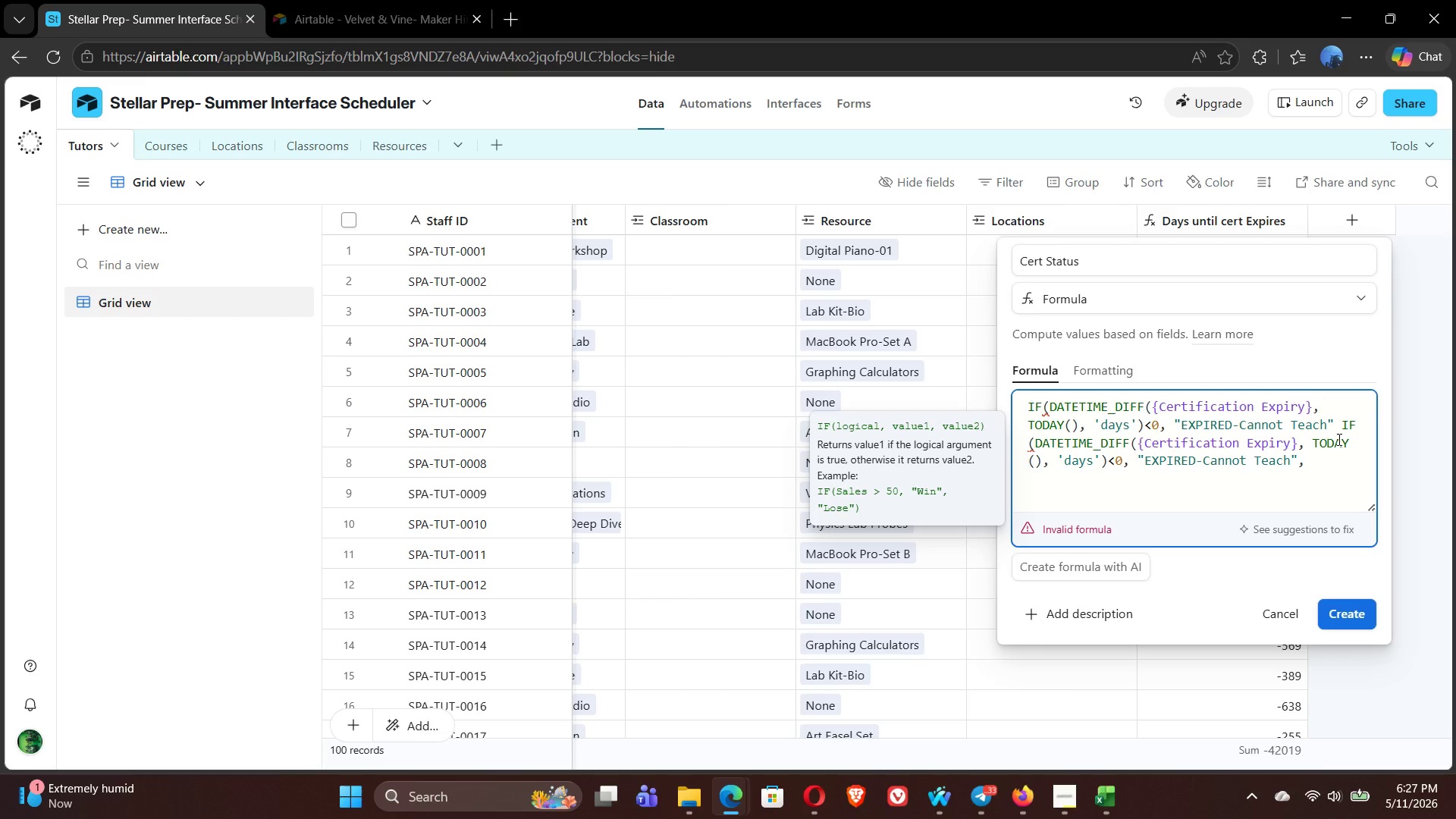 
left_click([1114, 461])
 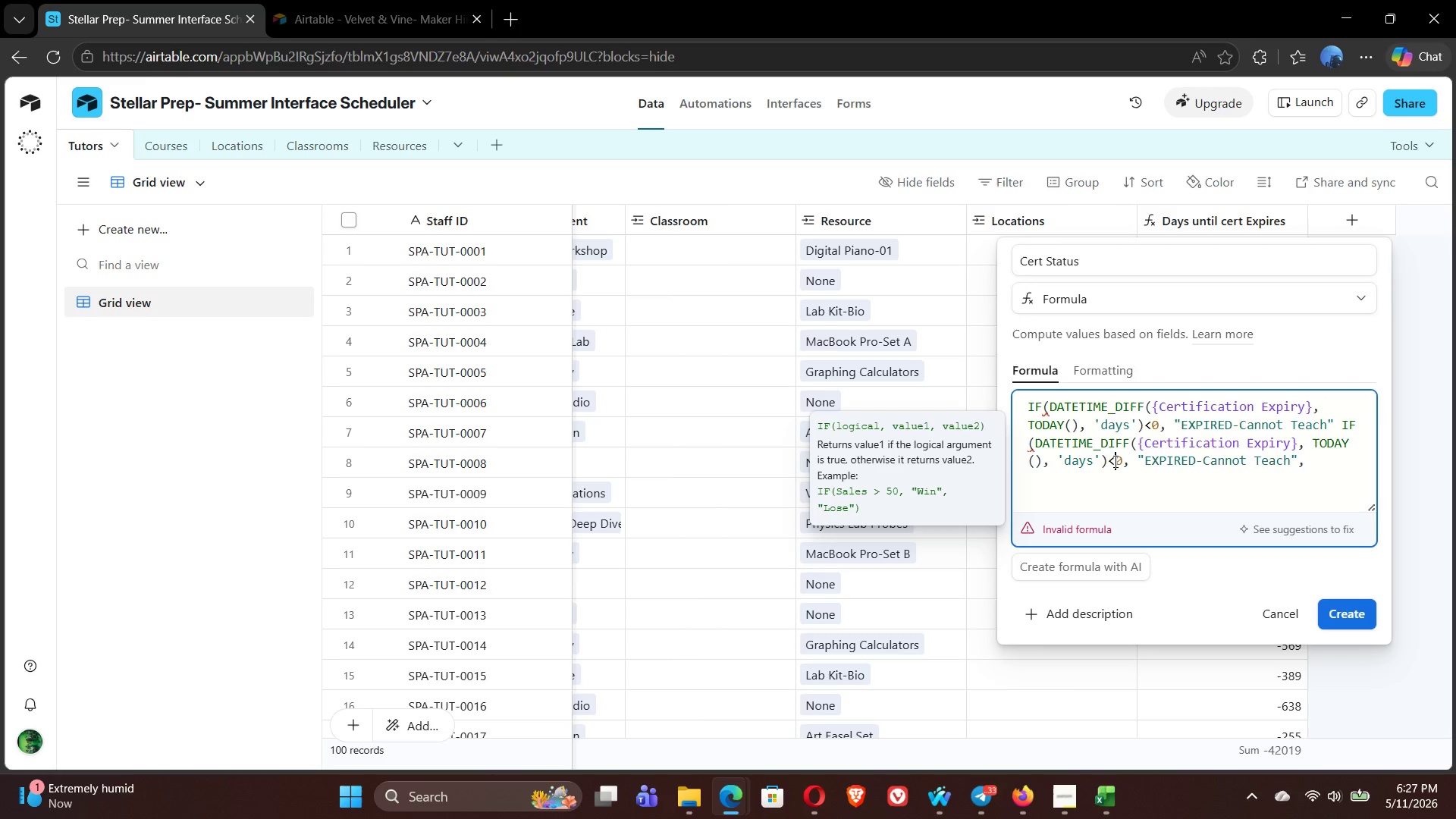 
key(Equal)
 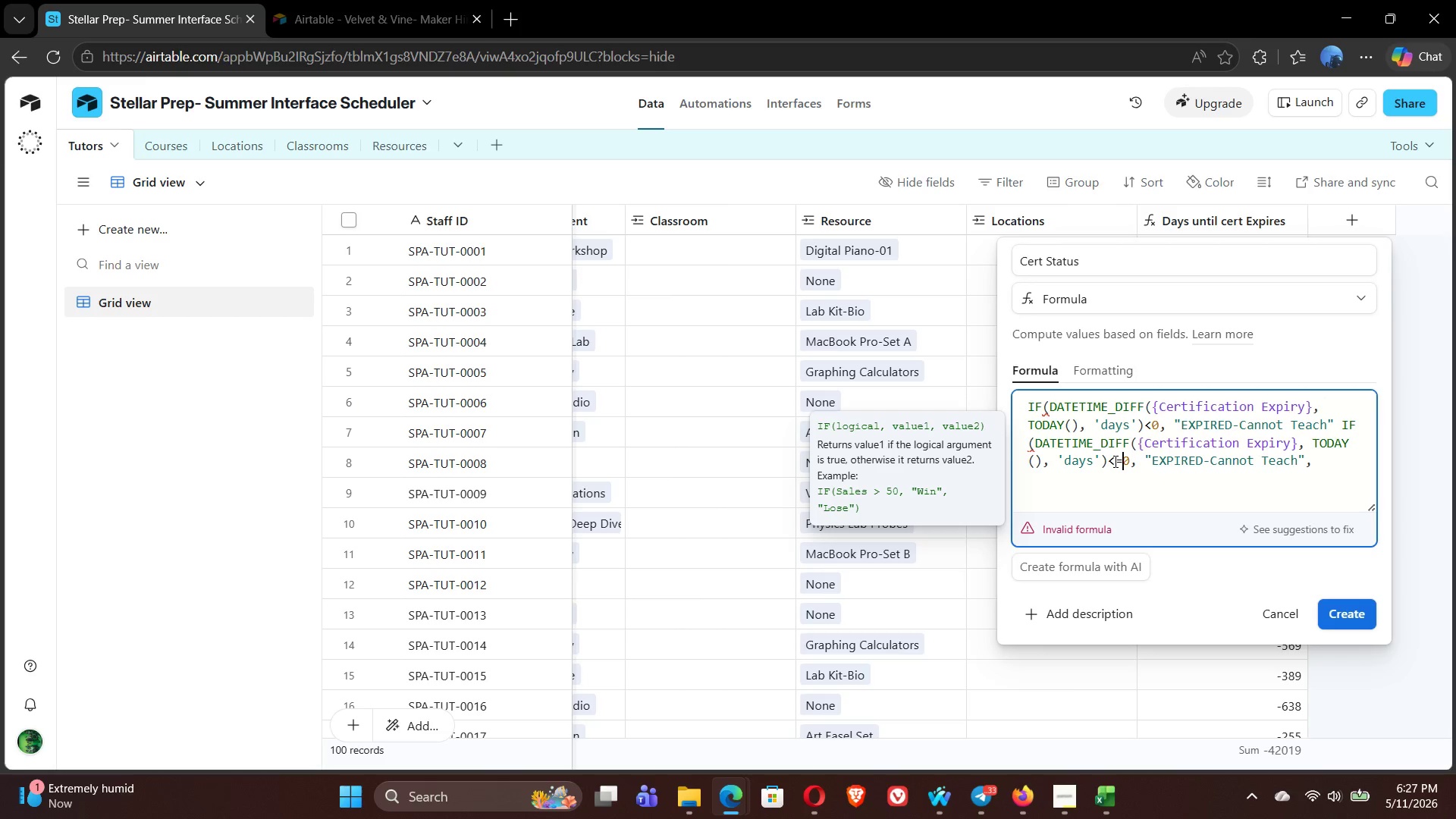 
key(3)
 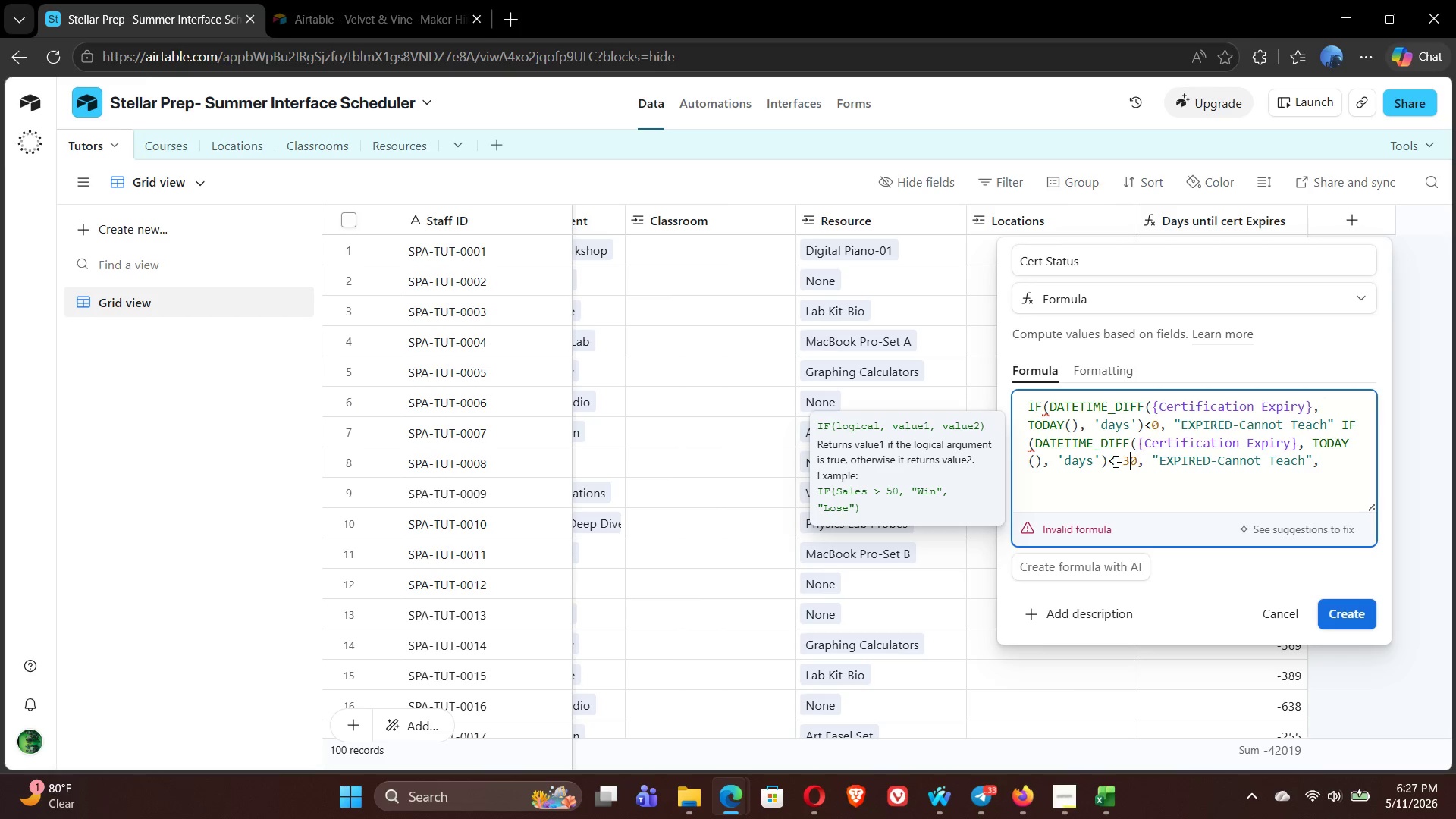 
wait(11.05)
 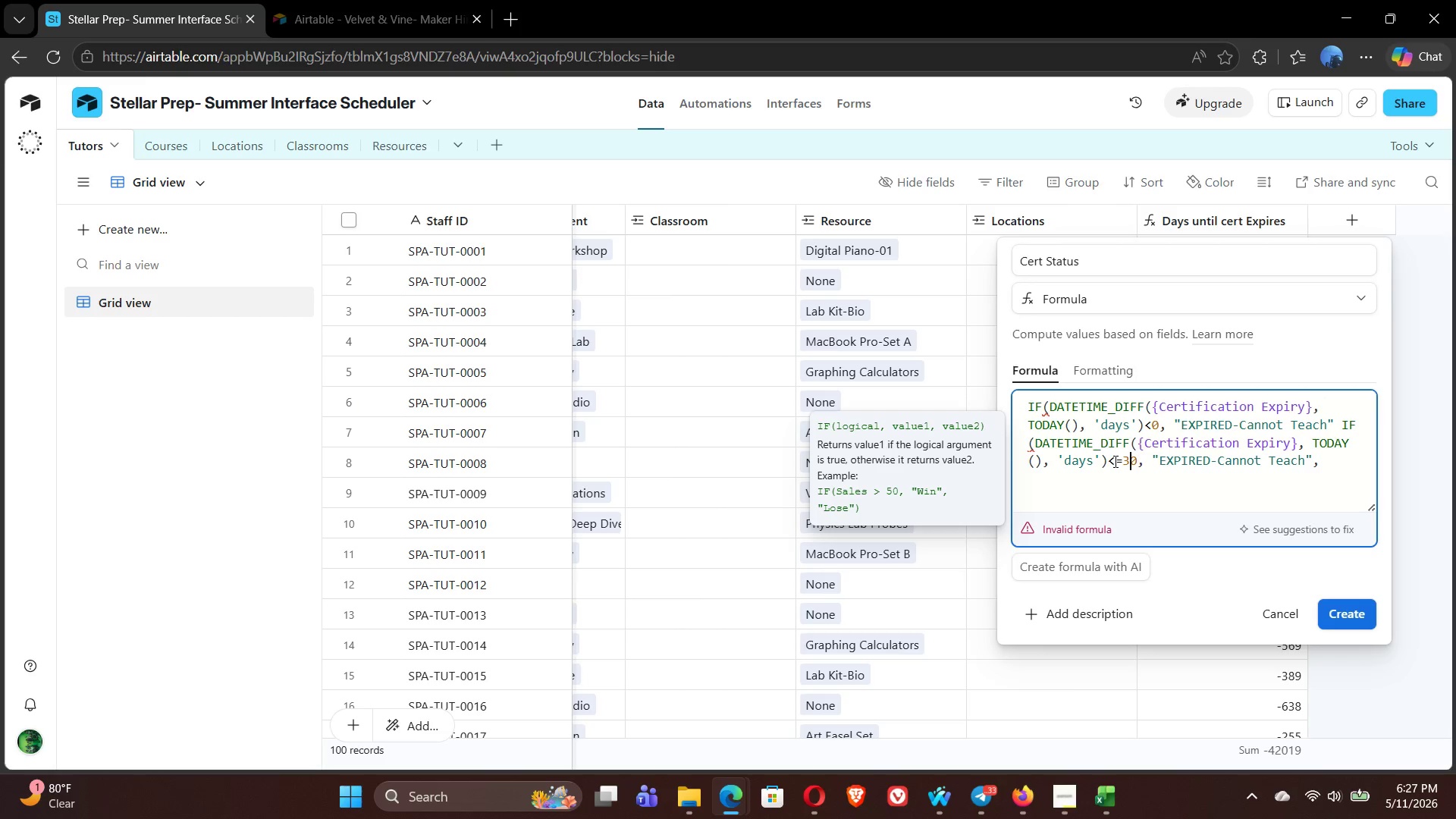 
left_click_drag(start_coordinate=[1219, 461], to_coordinate=[1305, 467])
 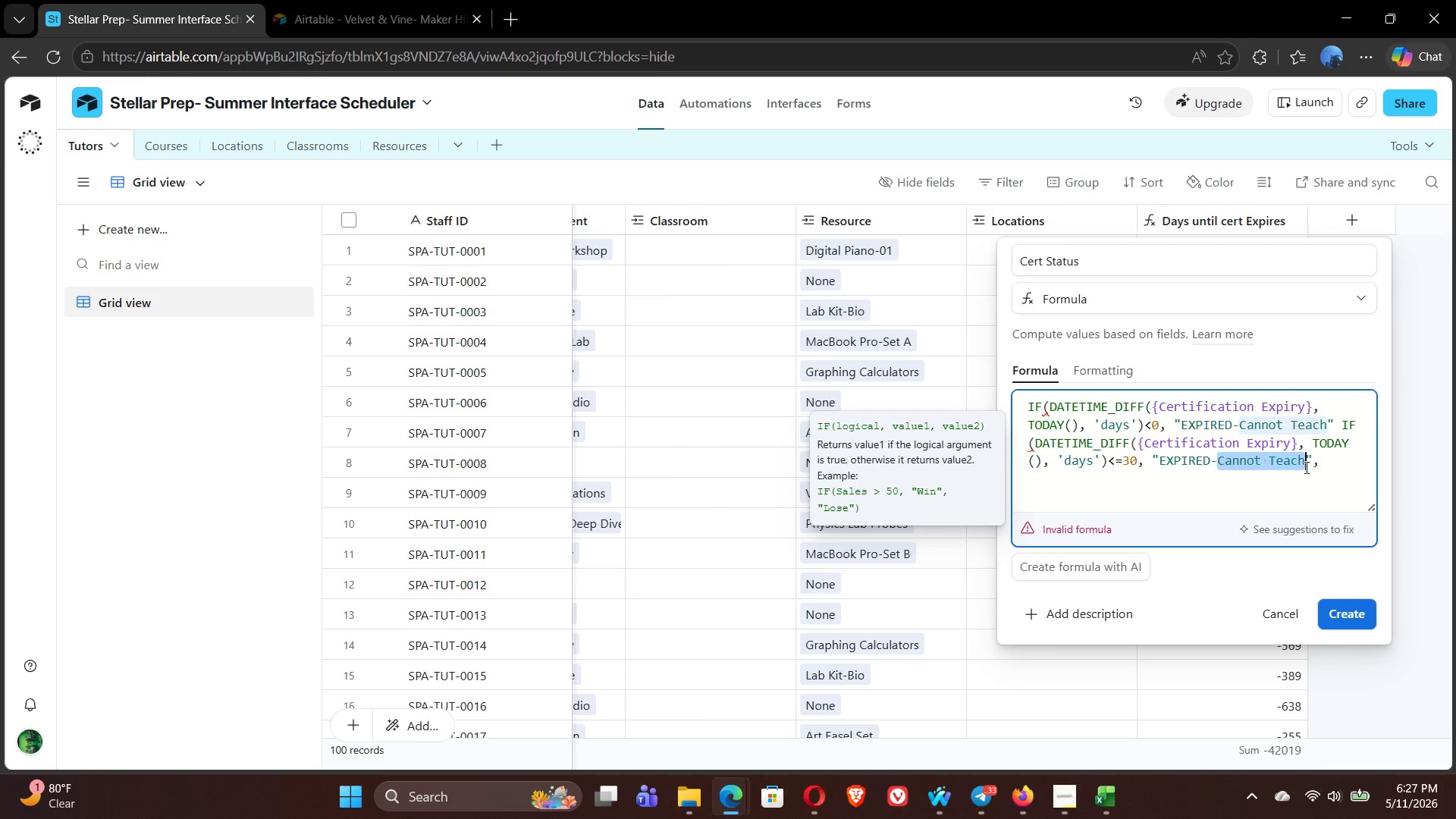 
key(Backspace)
key(Backspace)
key(Backspace)
type(S TI)
key(Backspace)
type(HIS MONTH)
 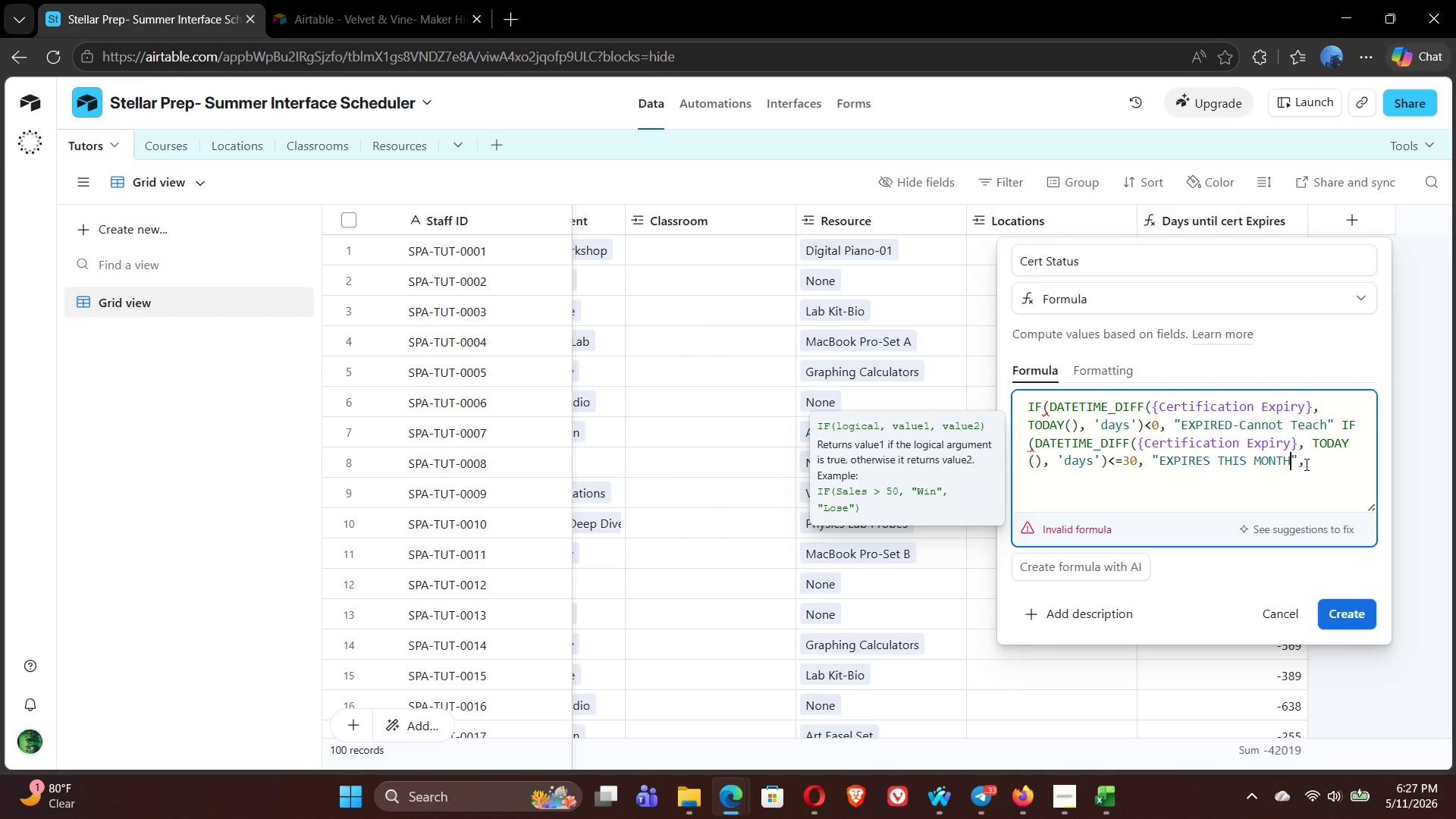 
left_click([1305, 464])
 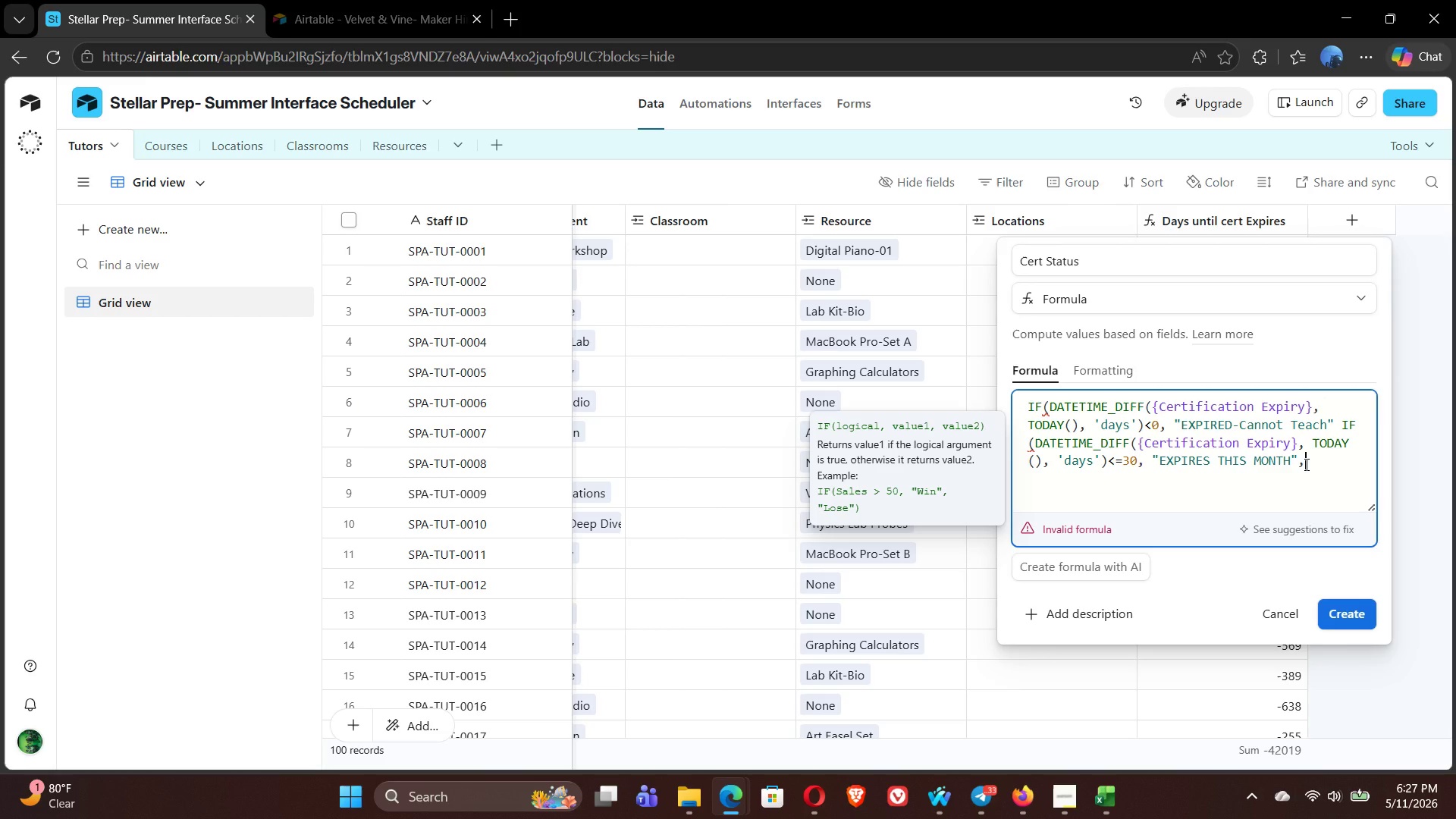 
key(Space)
 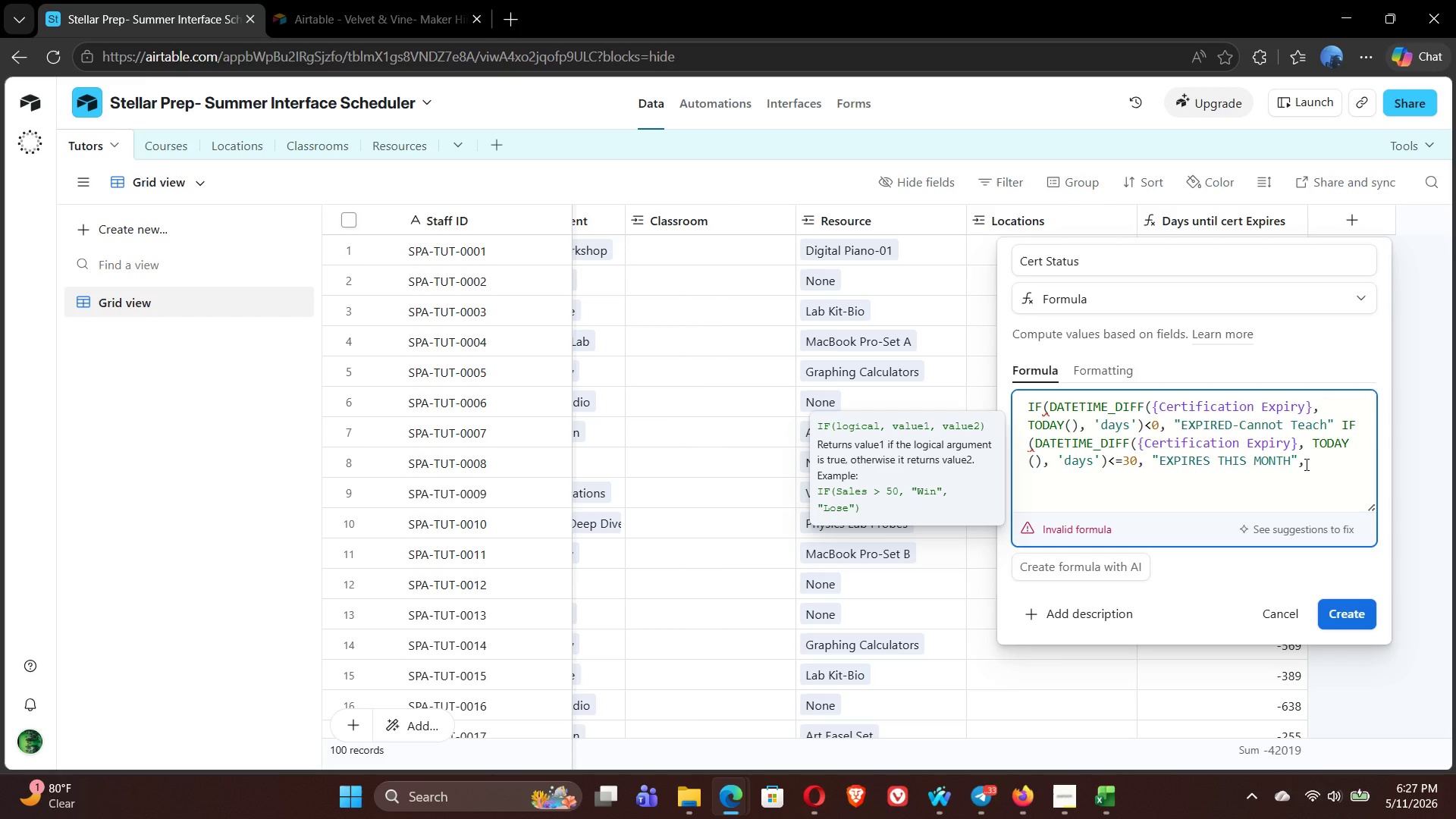 
key(Control+V)
 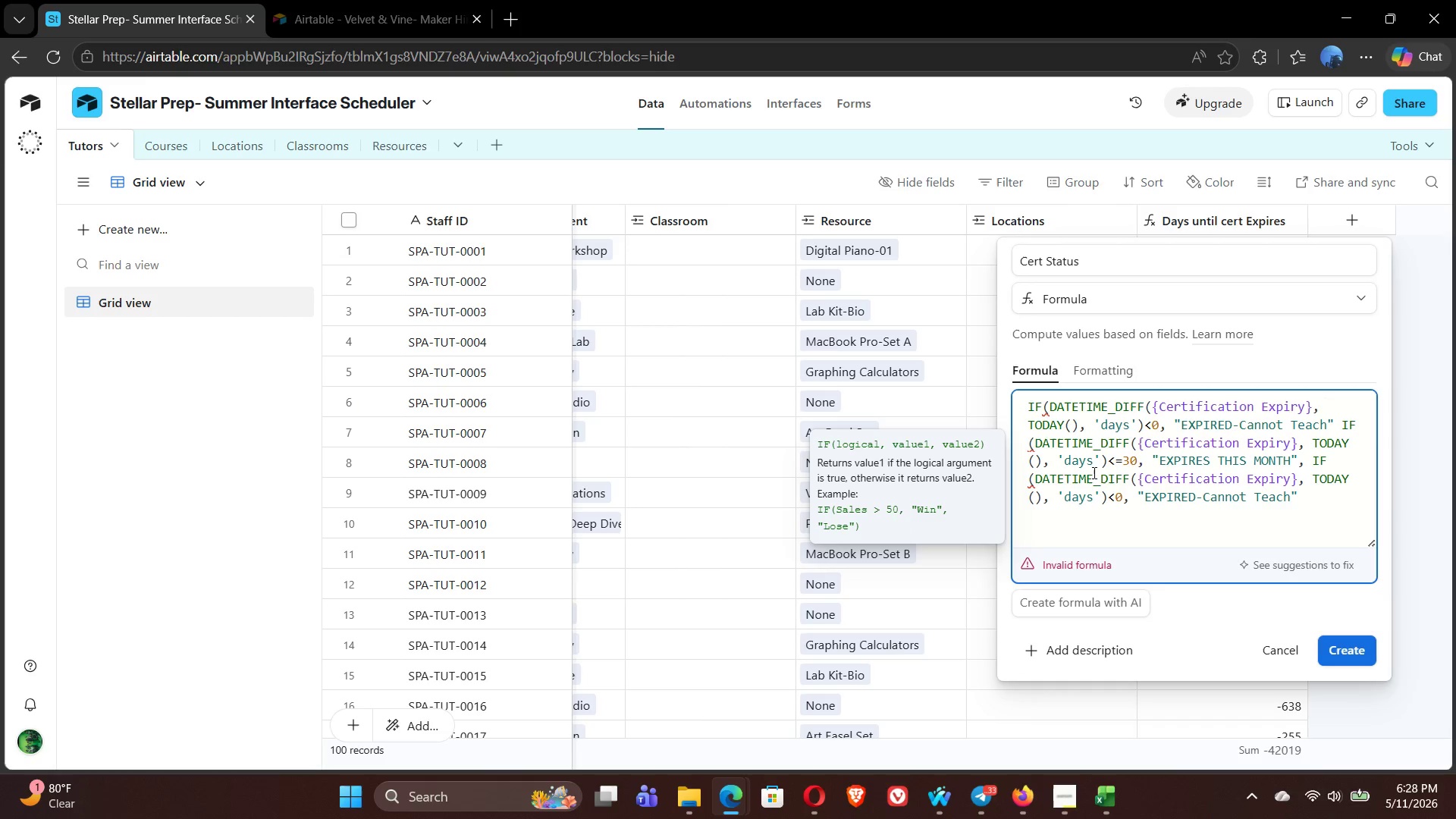 
wait(6.27)
 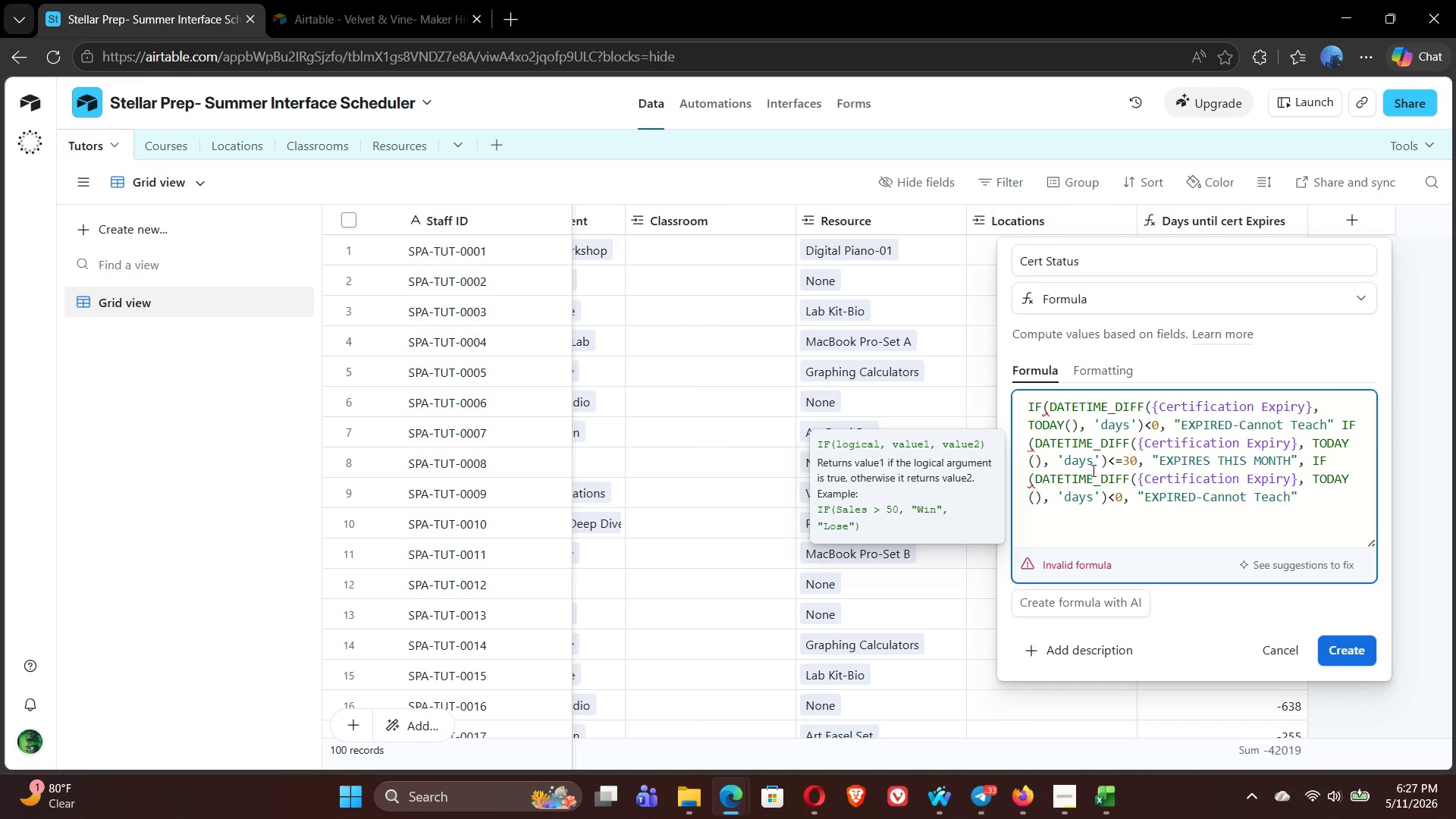 
left_click([1111, 497])
 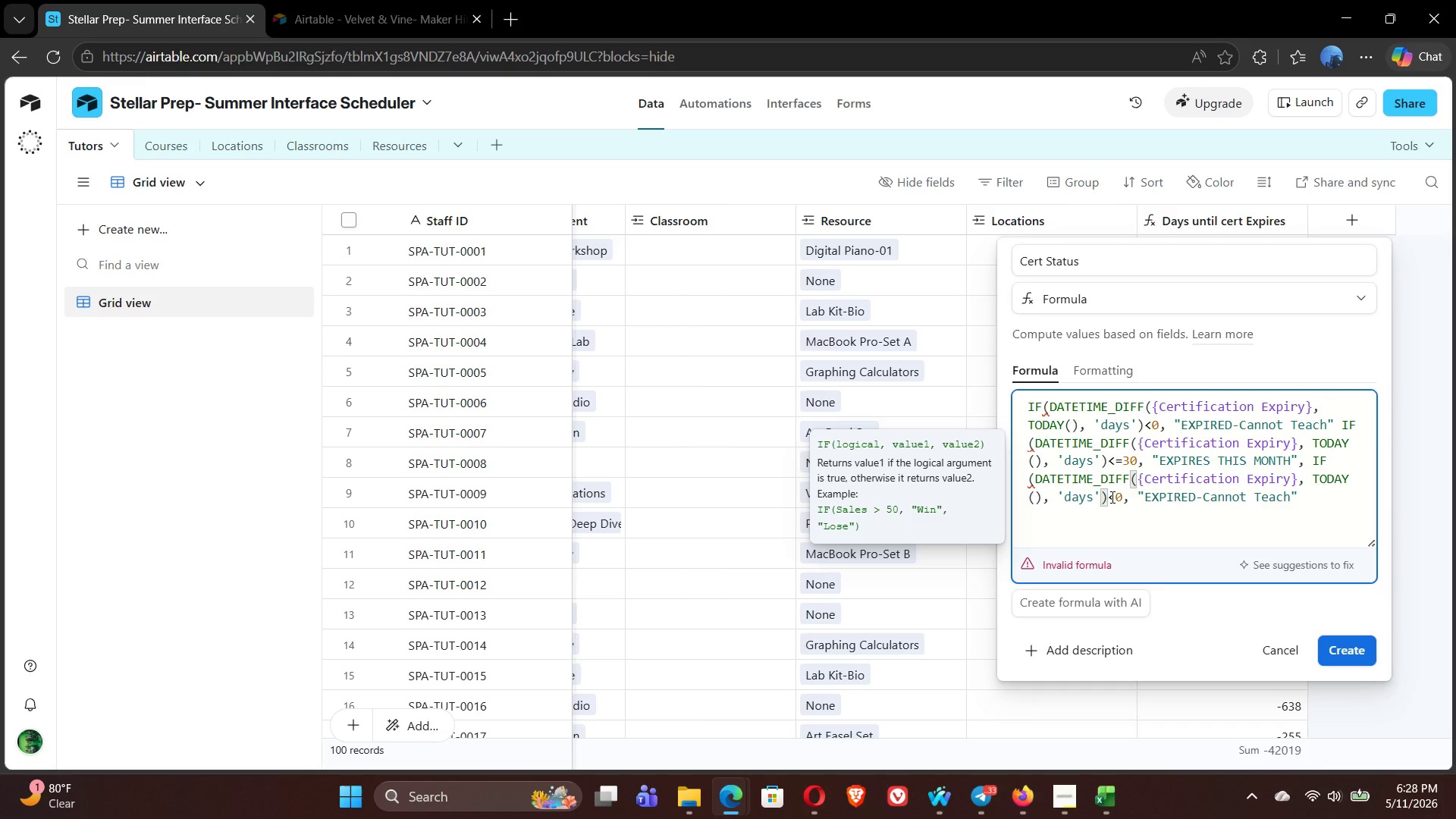 
key(ArrowRight)
 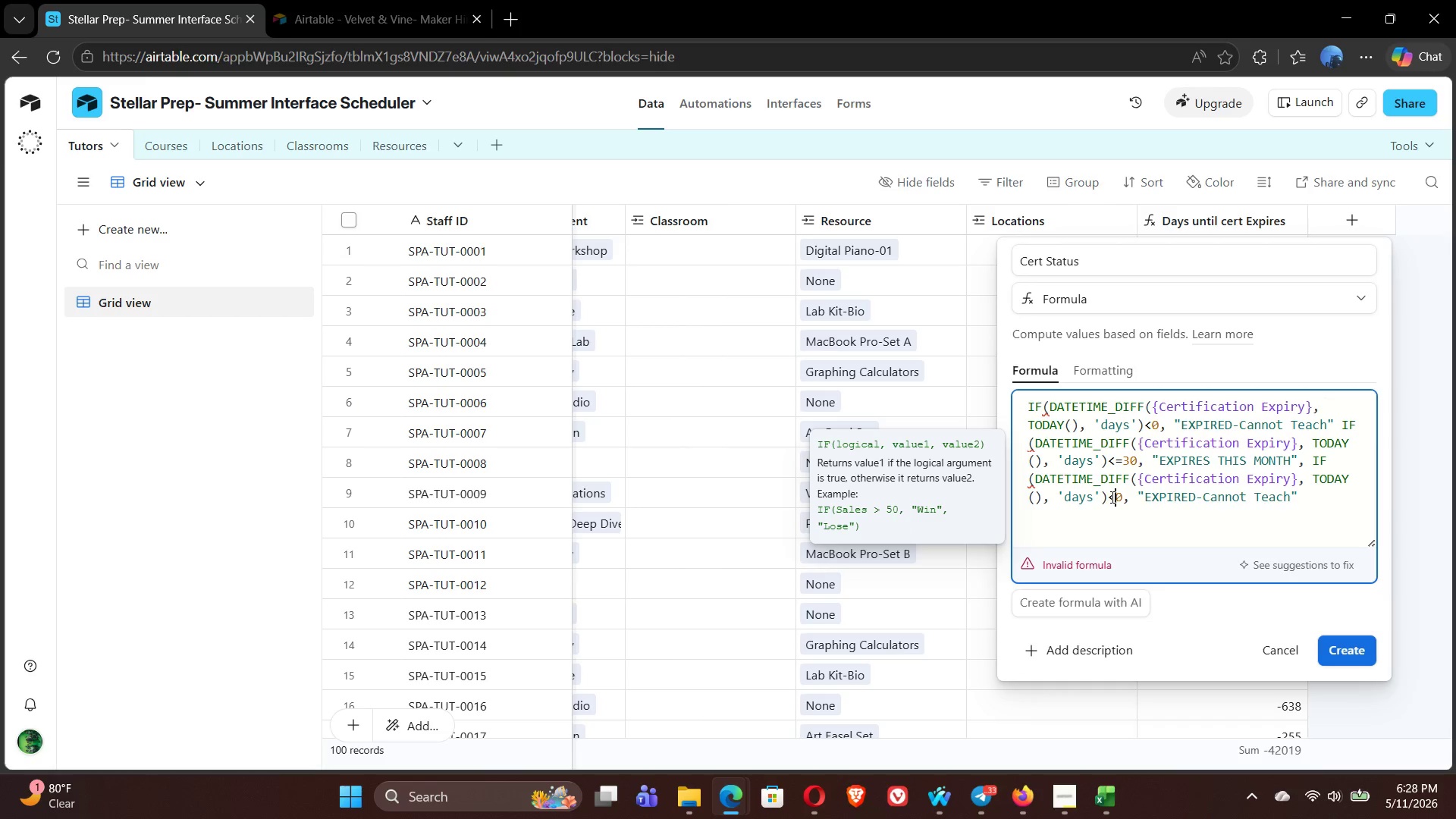 
key(Equal)
 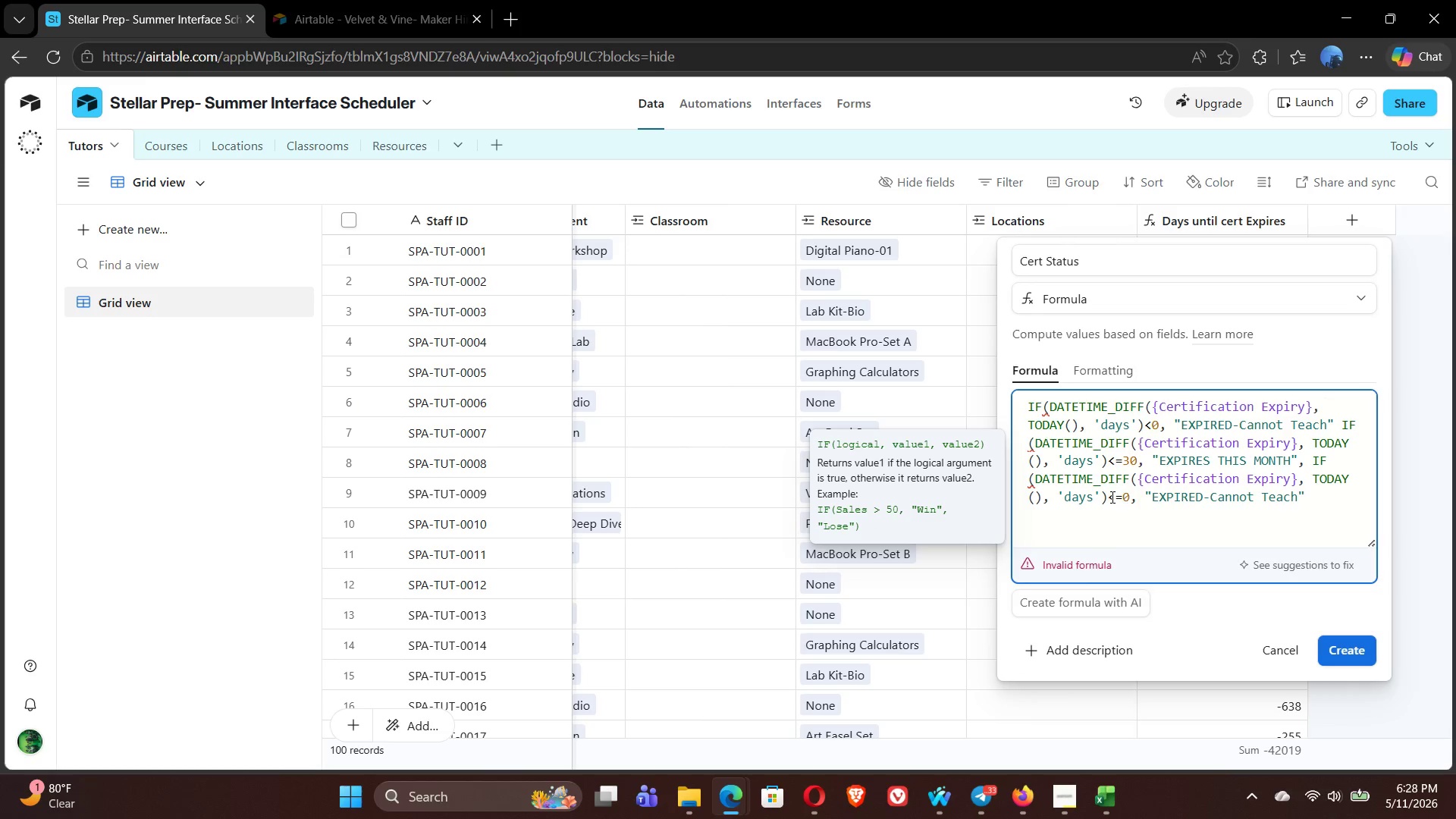 
key(0)
 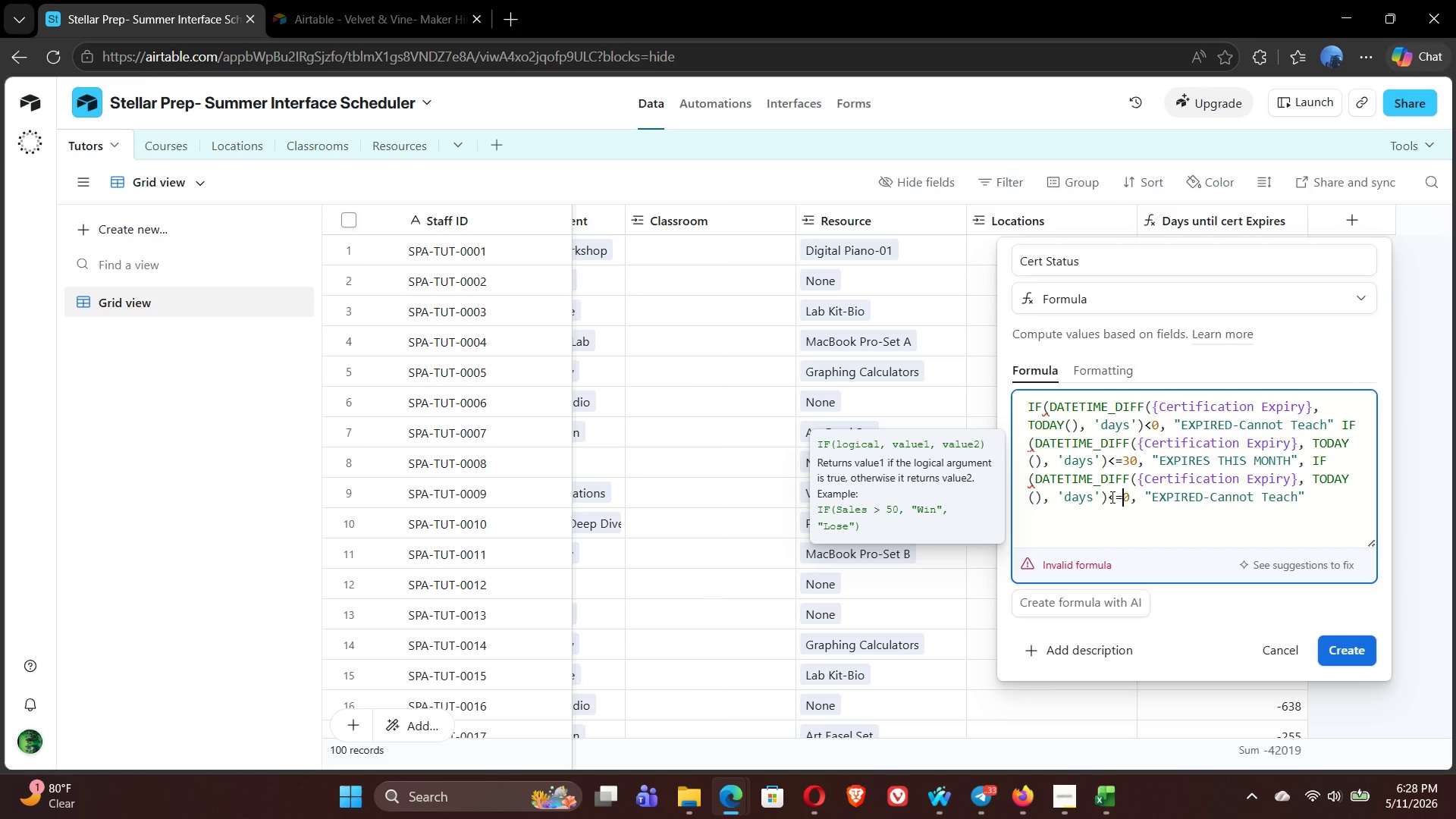 
key(Backspace)
 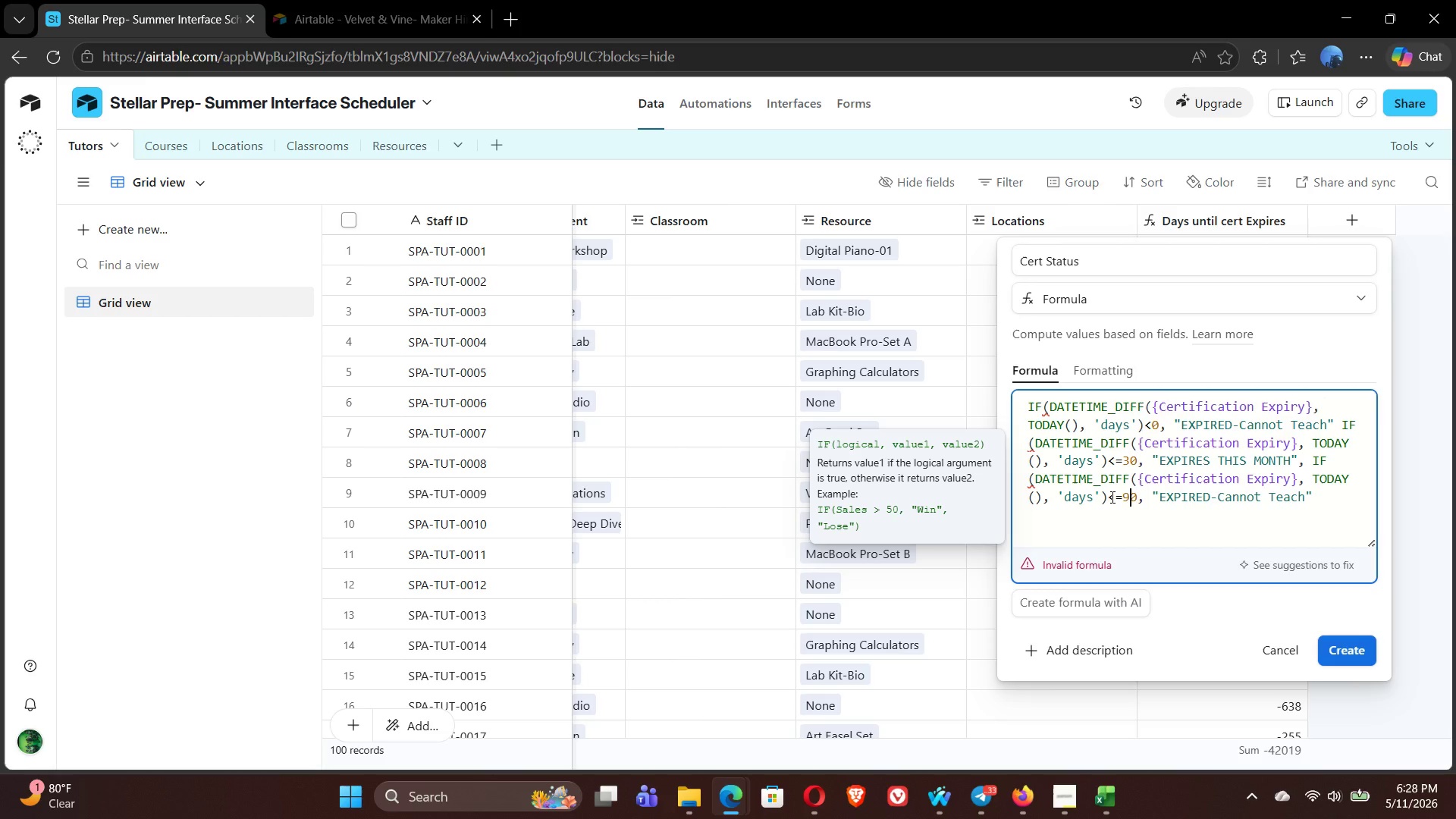 
key(9)
 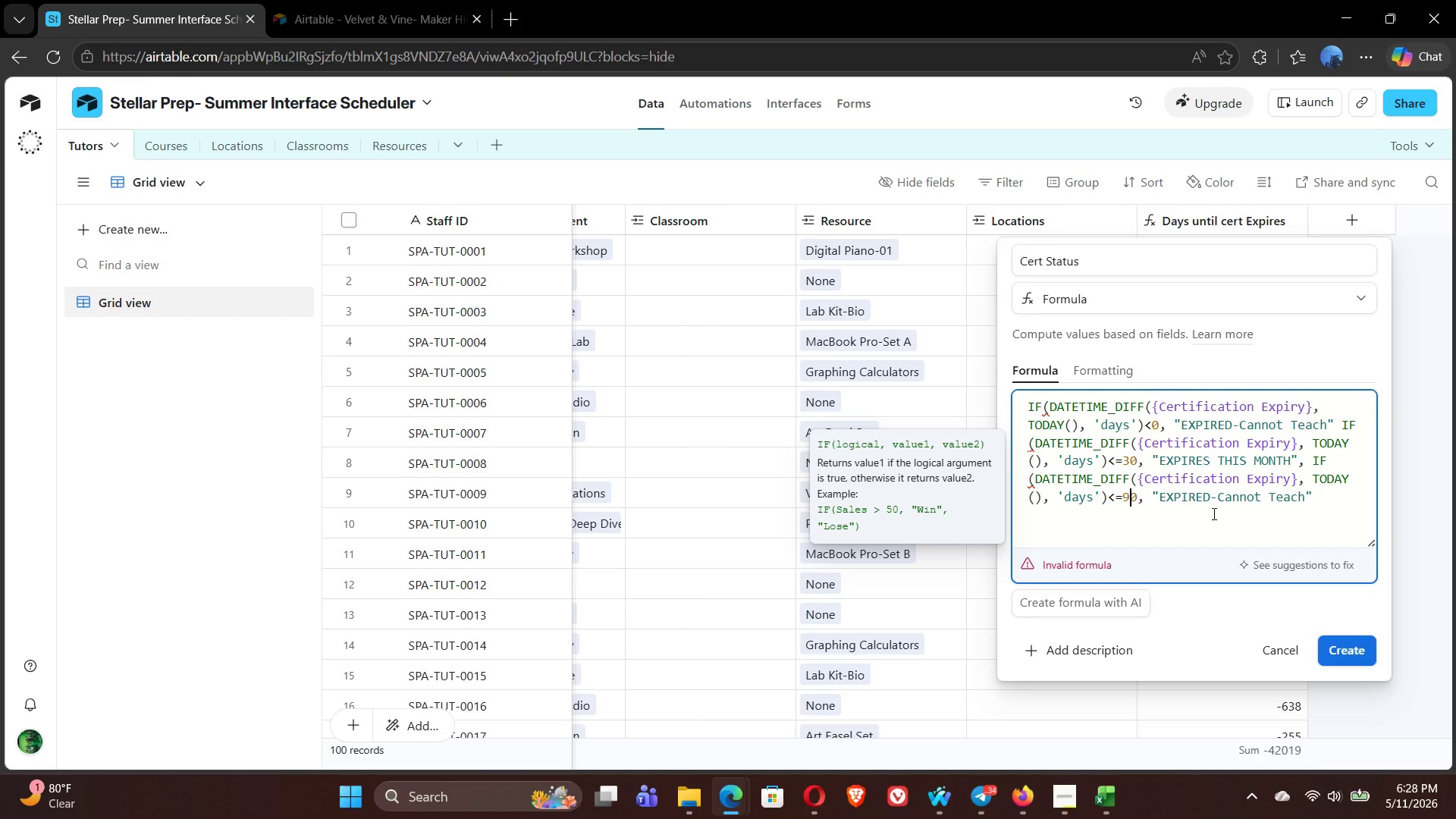 
left_click_drag(start_coordinate=[1167, 497], to_coordinate=[1306, 499])
 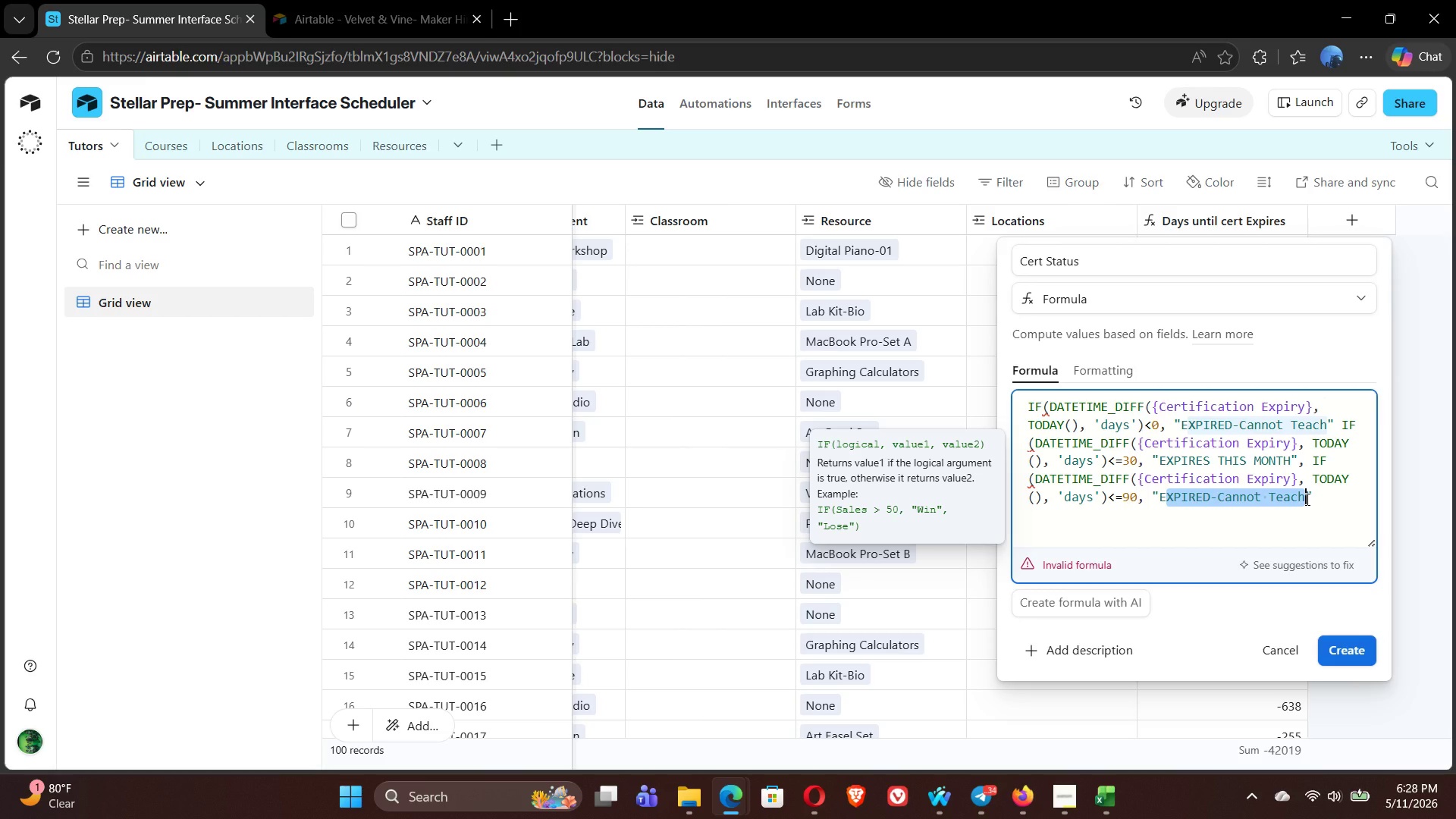 
type(Expires s)
key(Backspace)
type(Soon)
 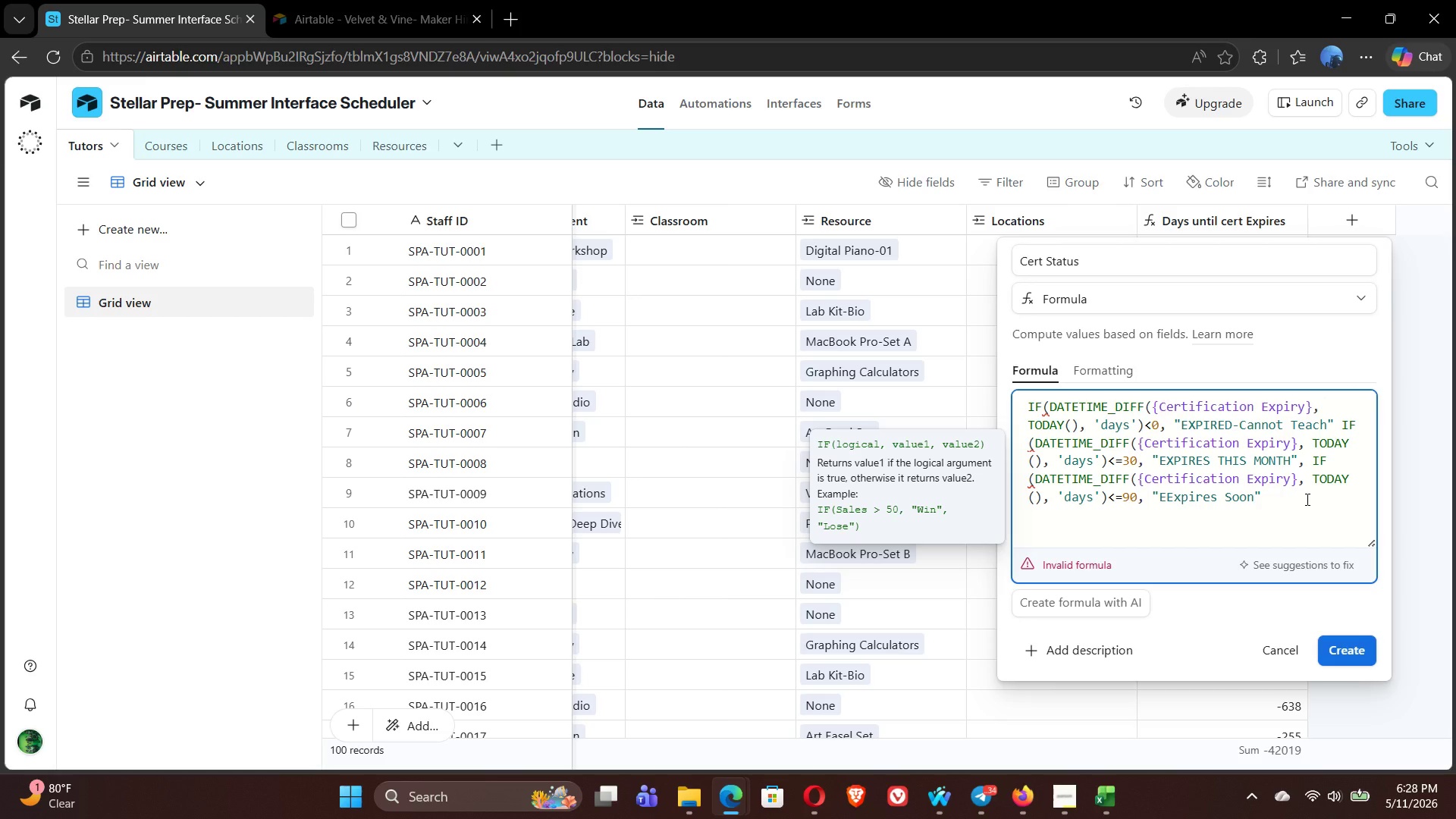 
wait(6.25)
 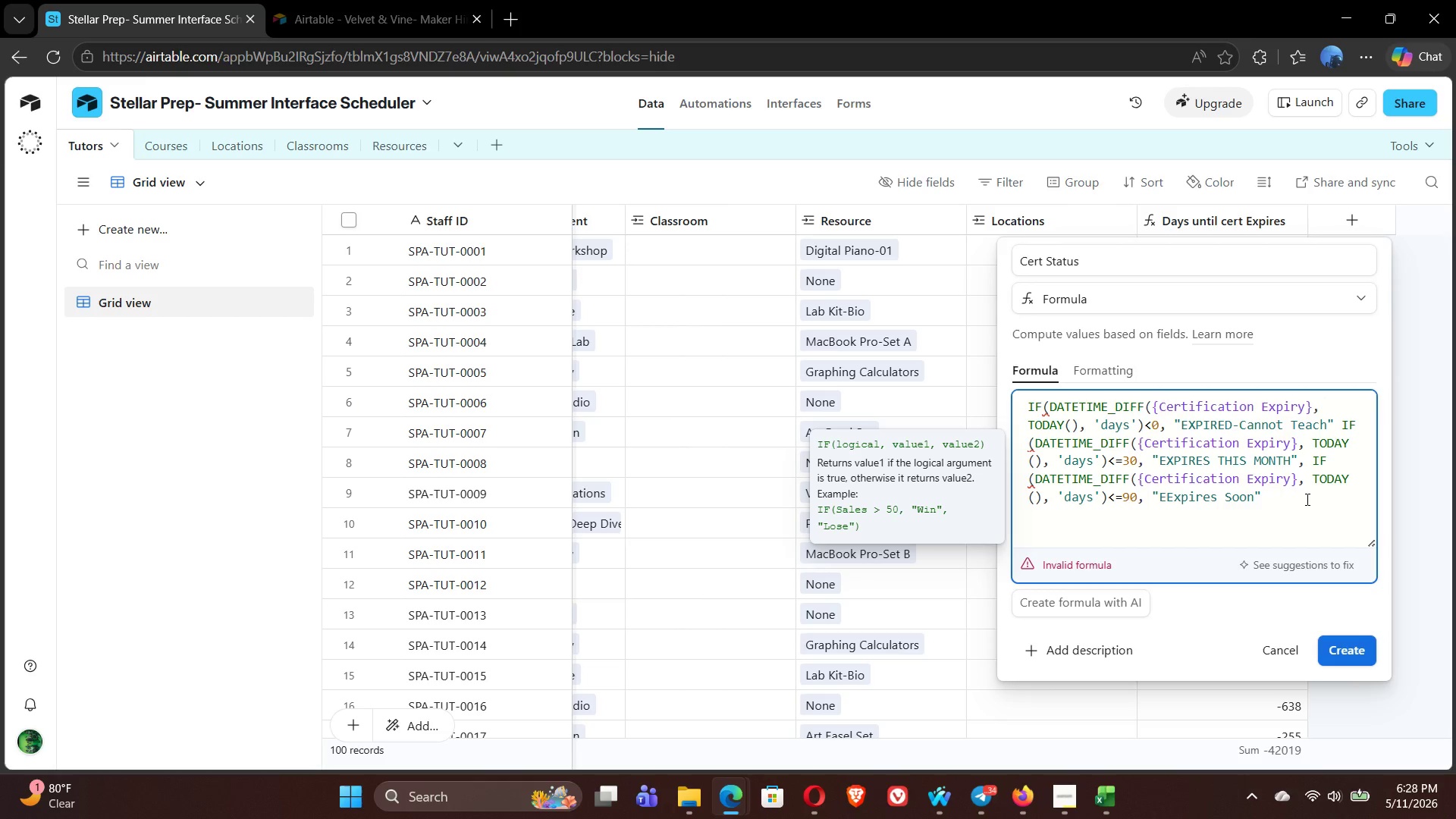 
type( (90 days))
 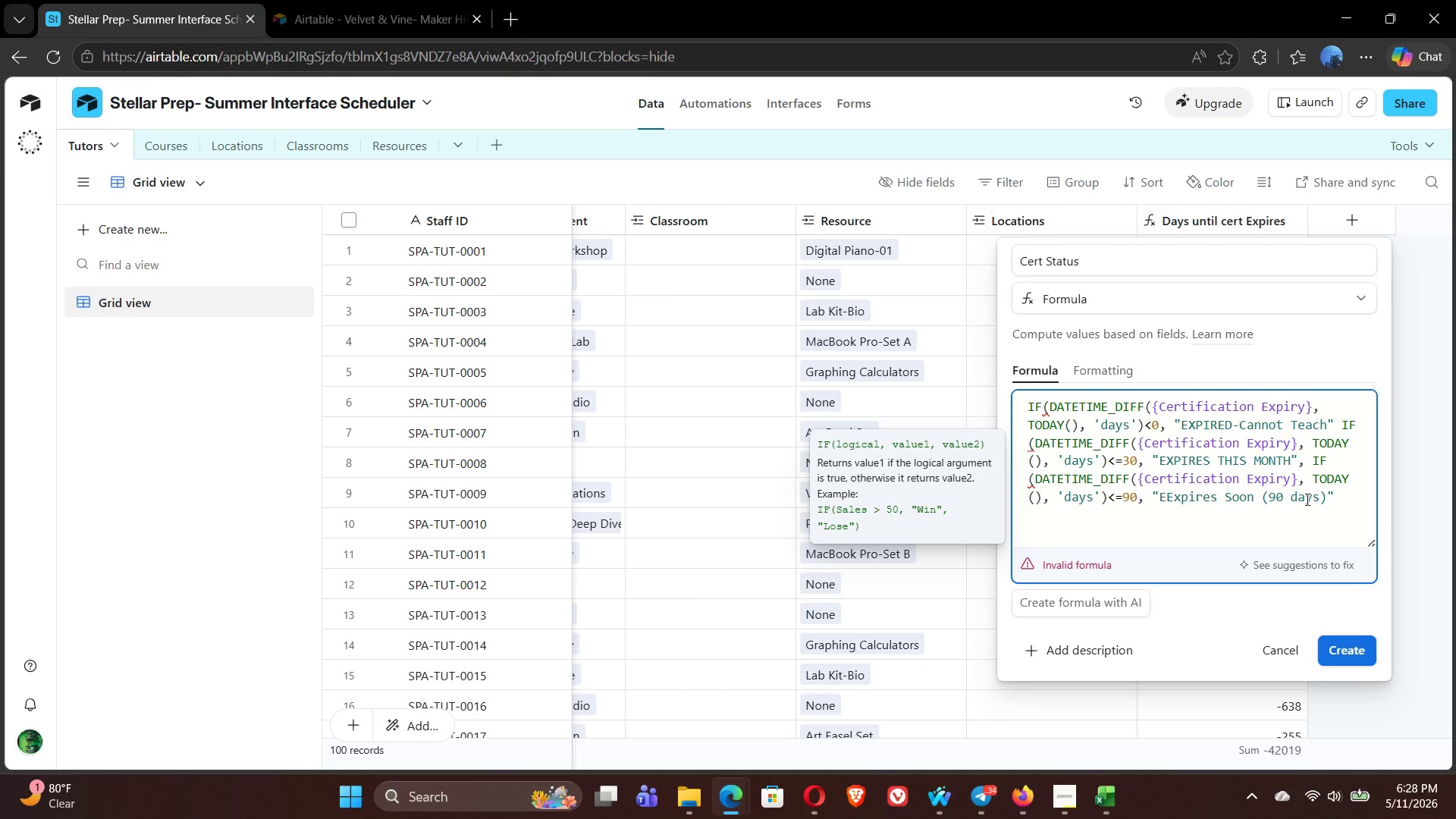 
key(ArrowRight)
 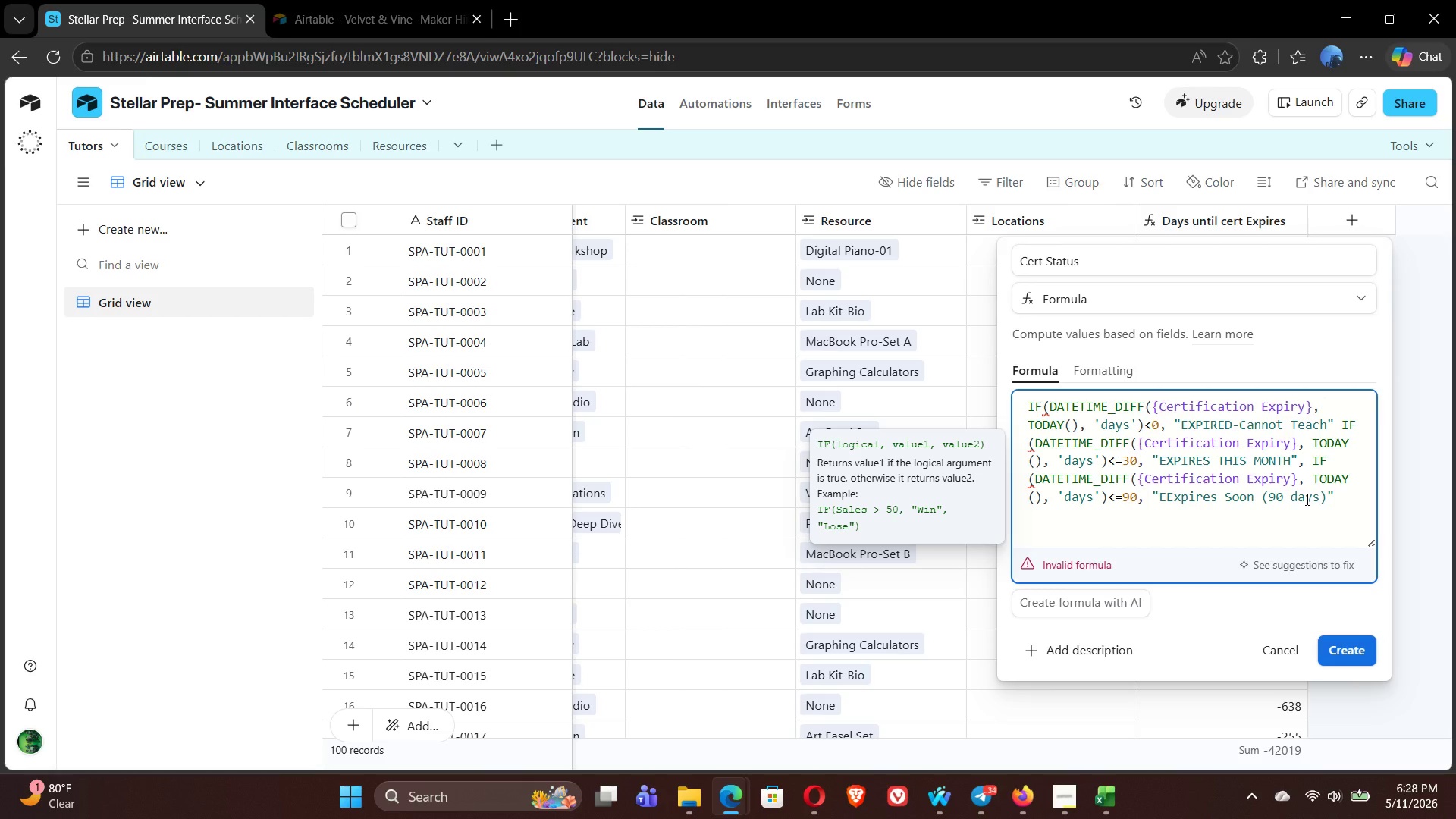 
key(Comma)
 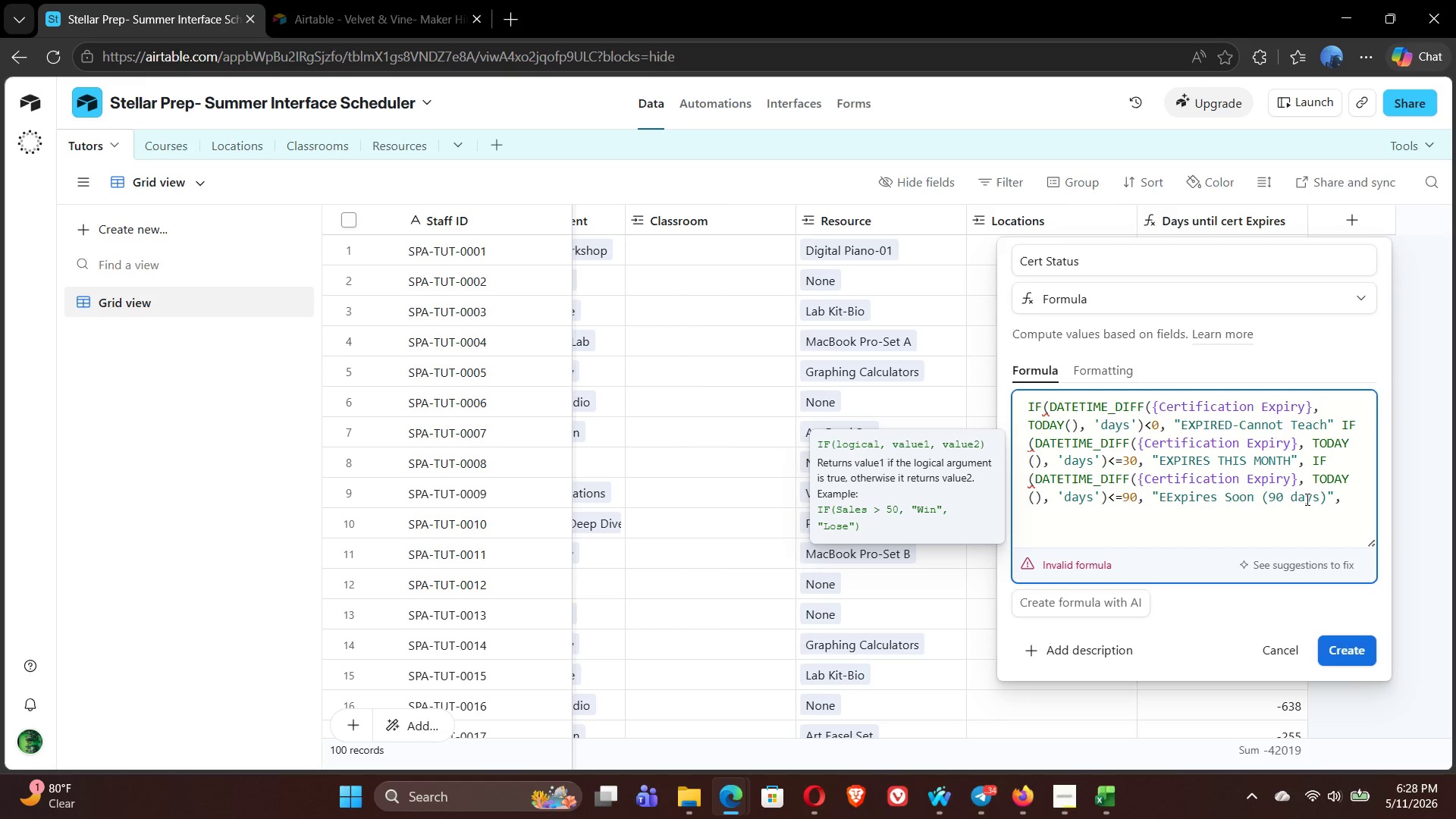 
wait(7.14)
 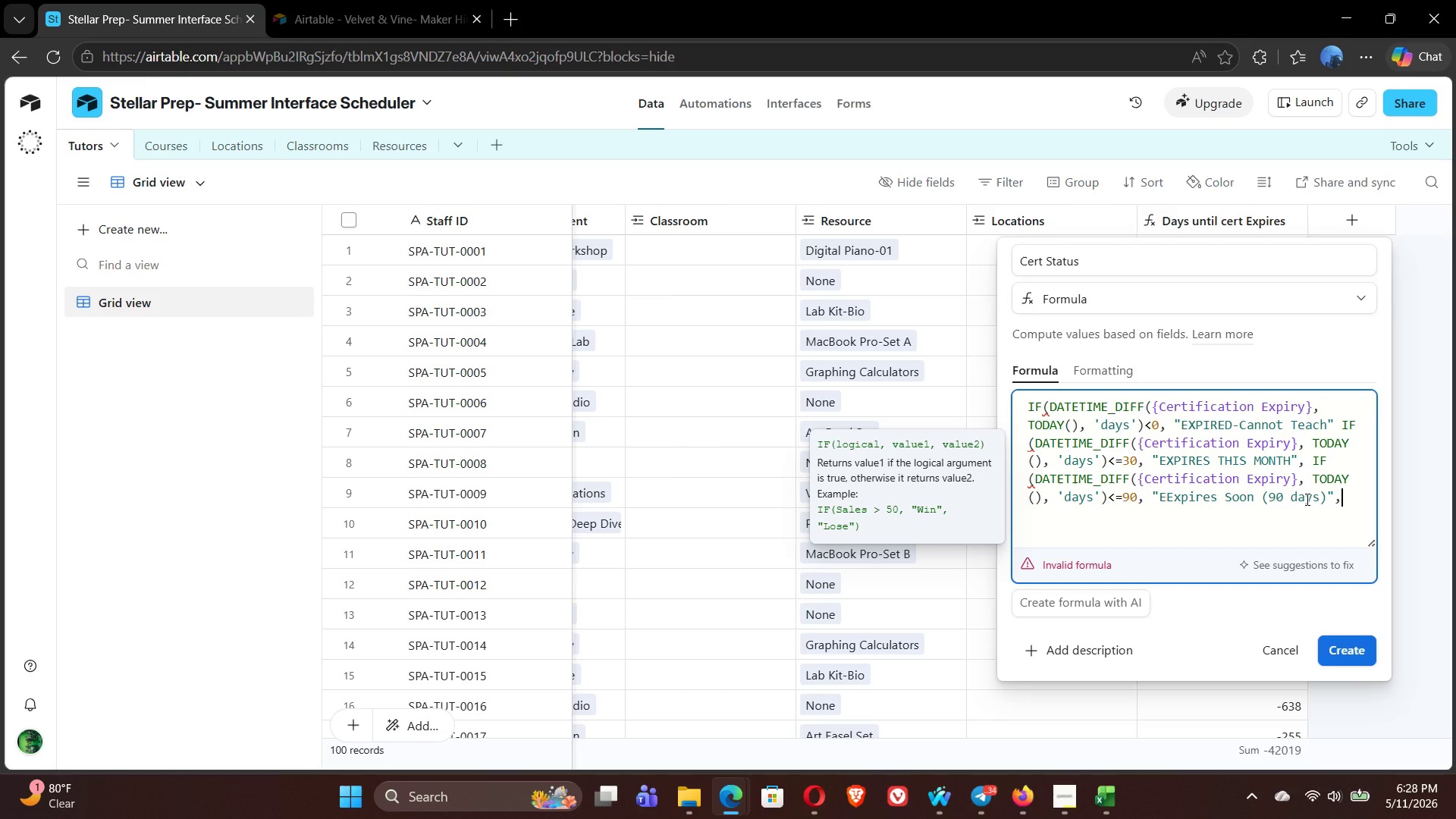 
key(Space)
 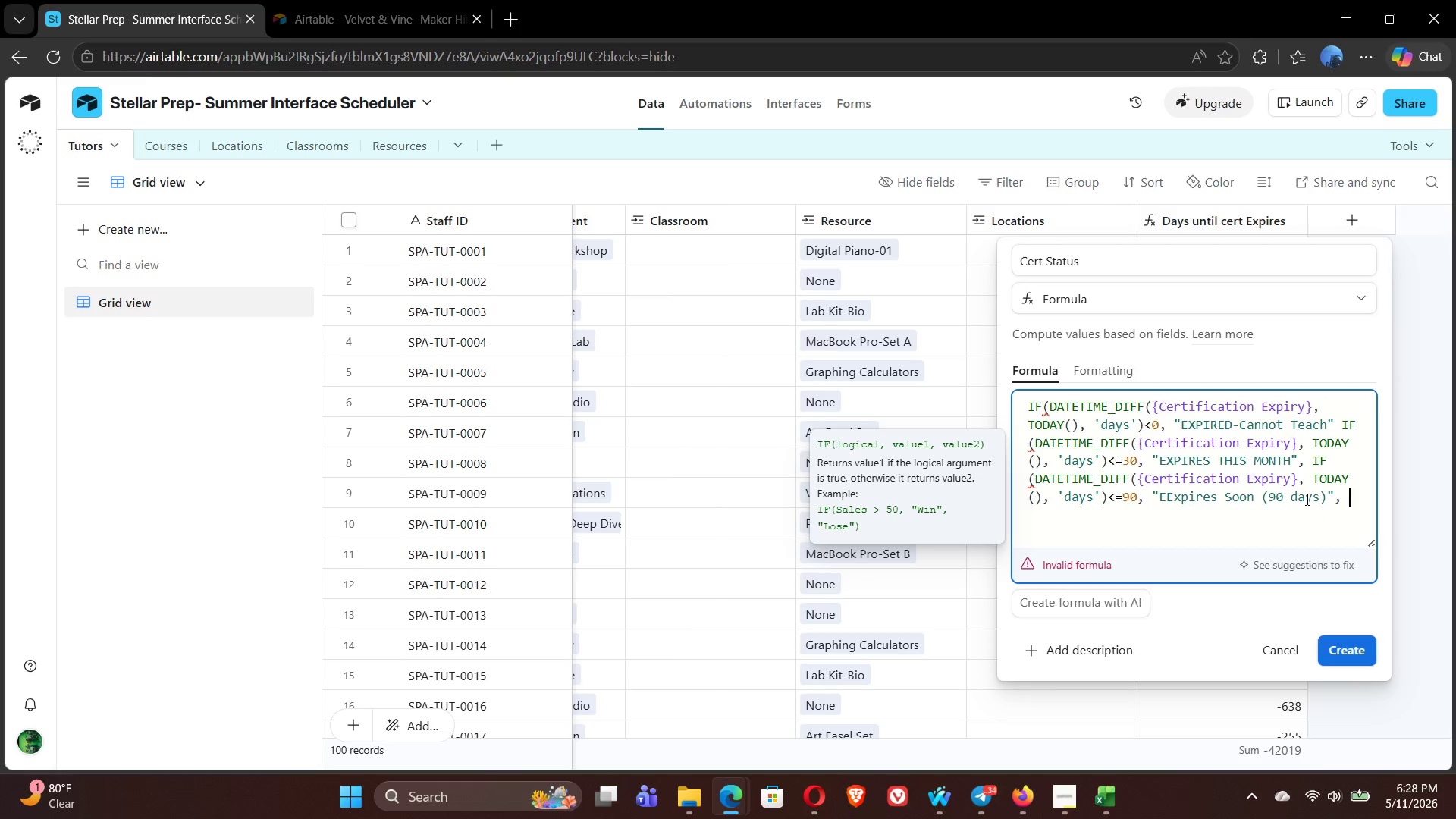 
key(Shift+Quote)
 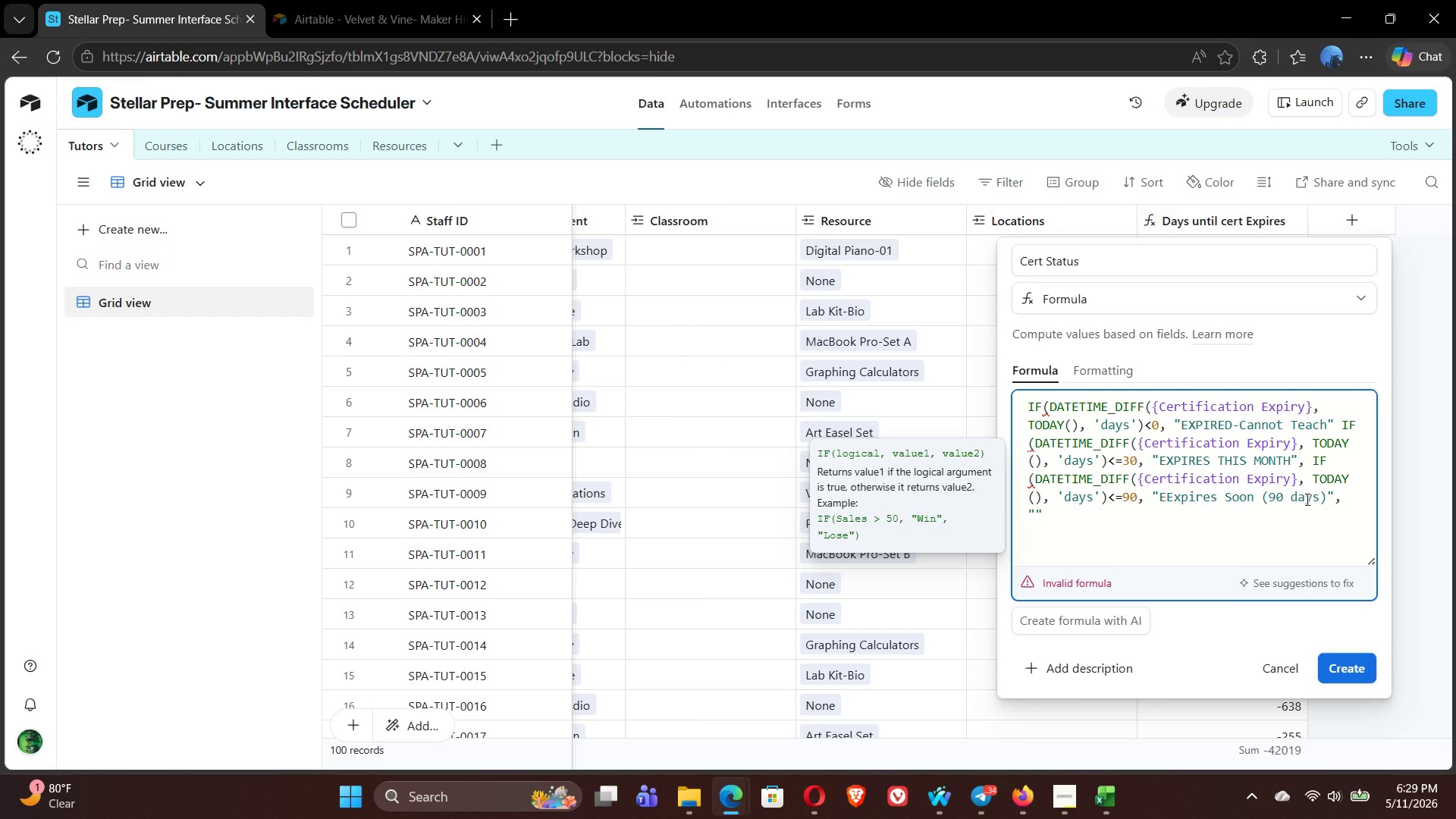 
wait(25.88)
 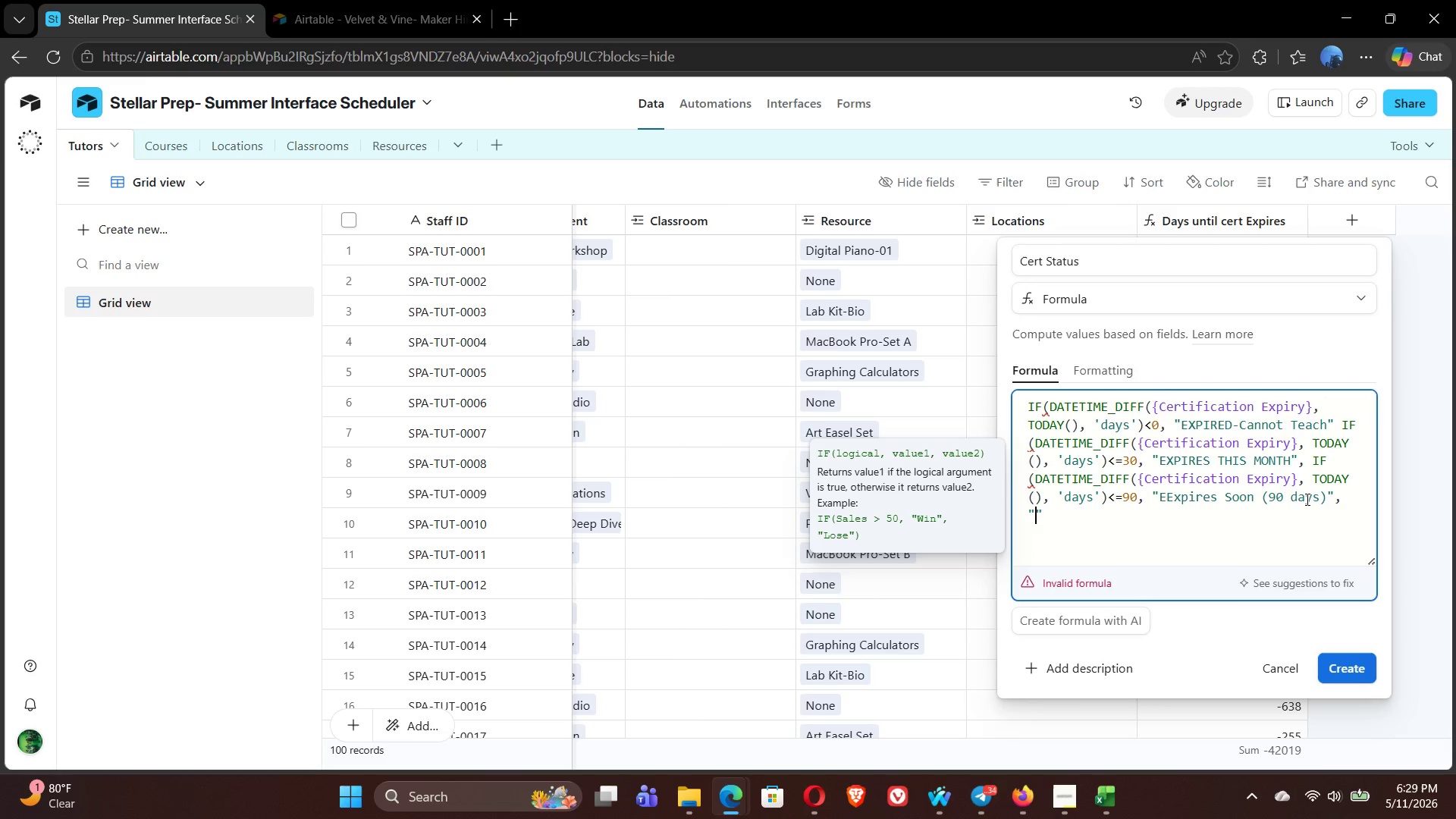 
type(Valid)
 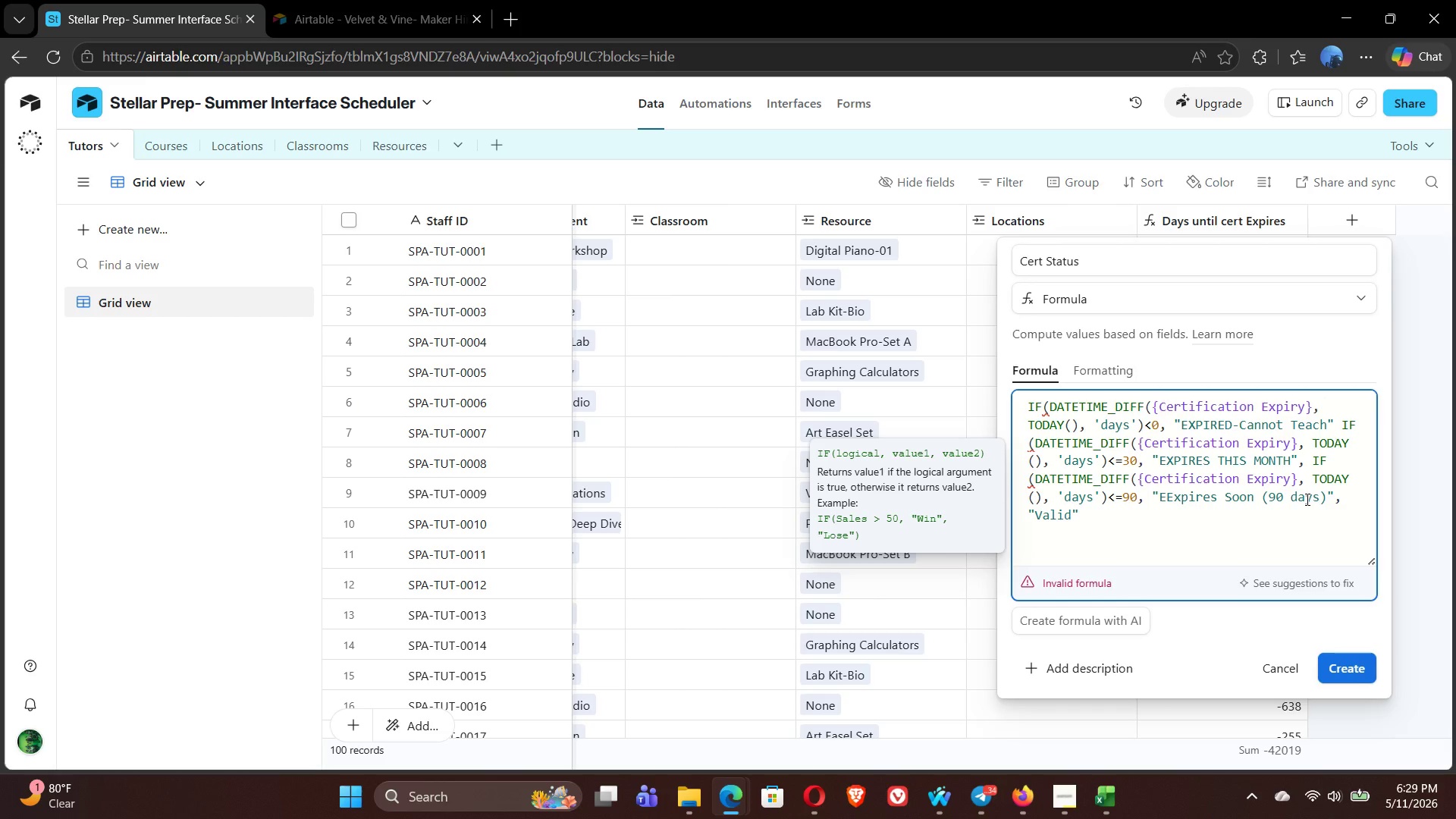 
key(ArrowRight)
 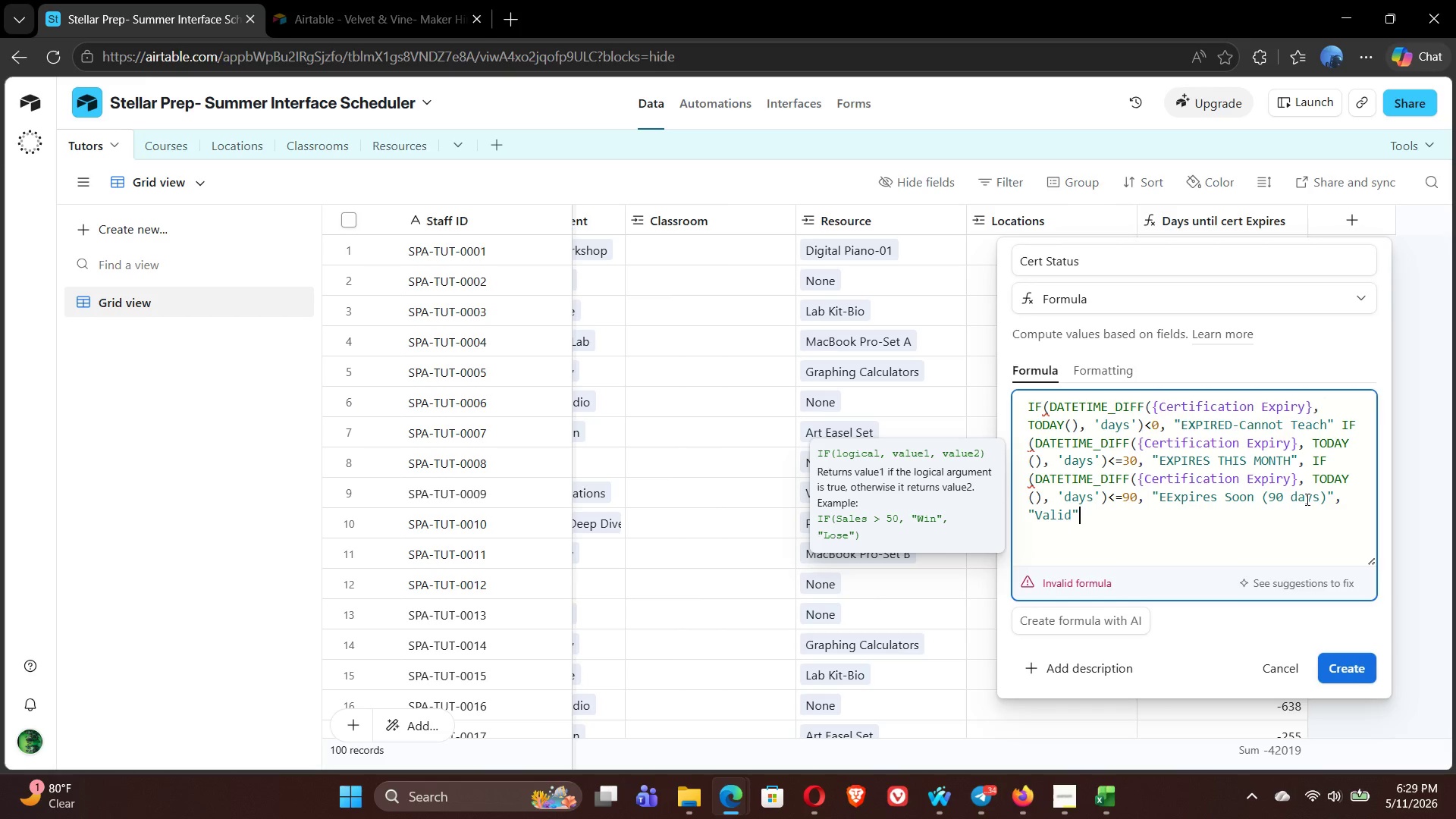 
type())))
 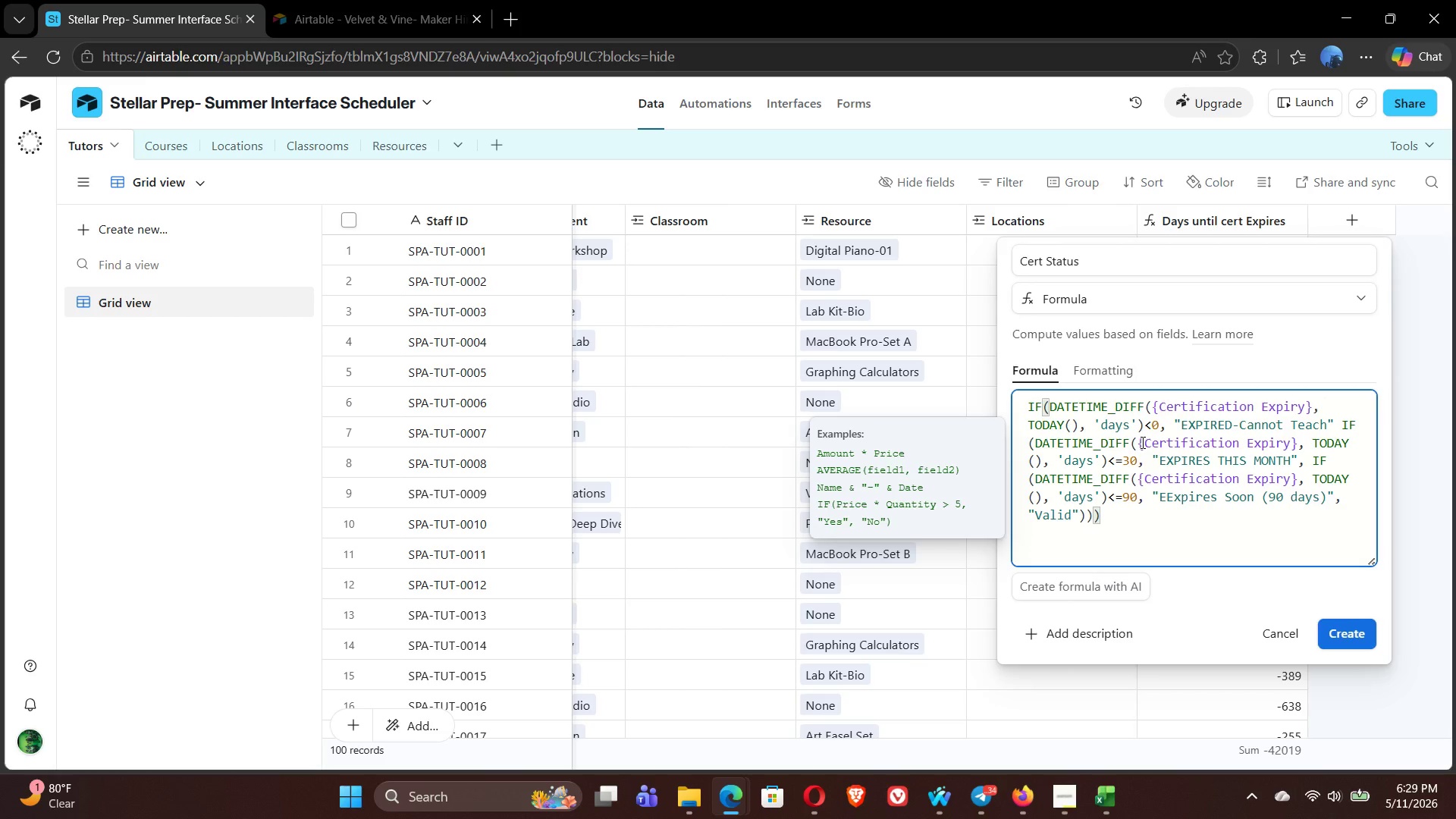 
wait(17.8)
 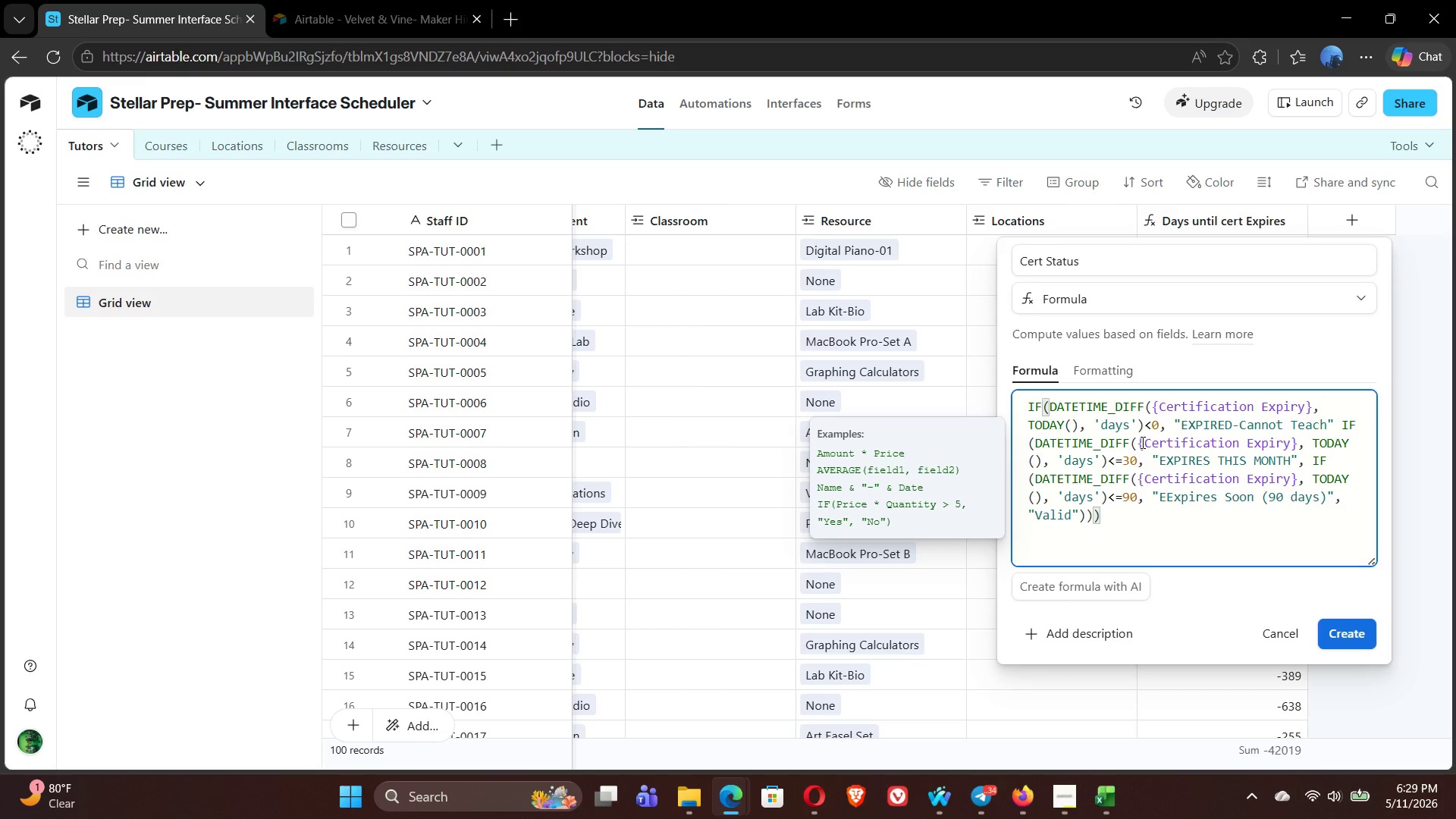 
left_click([1128, 532])
 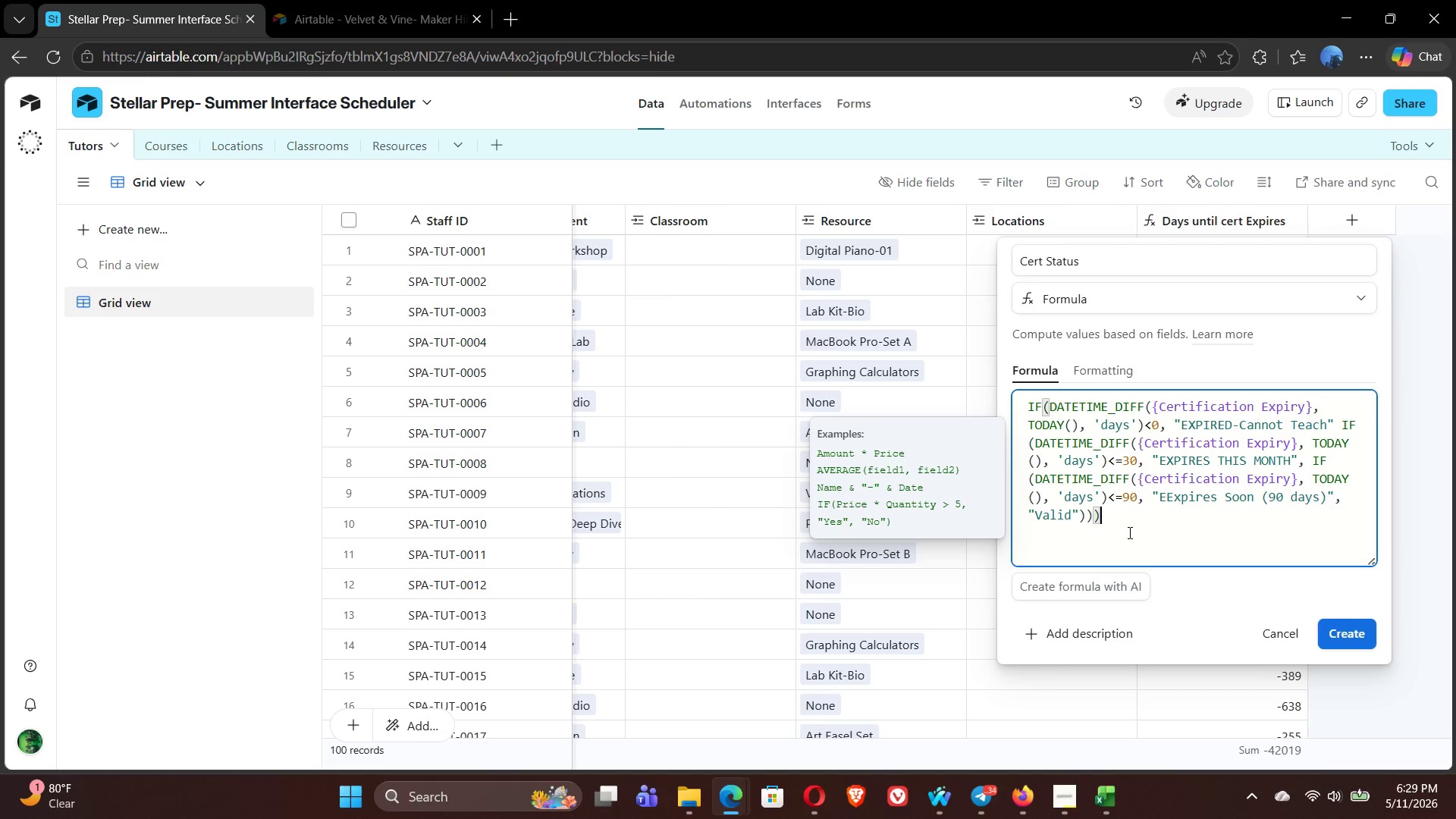 
wait(19.61)
 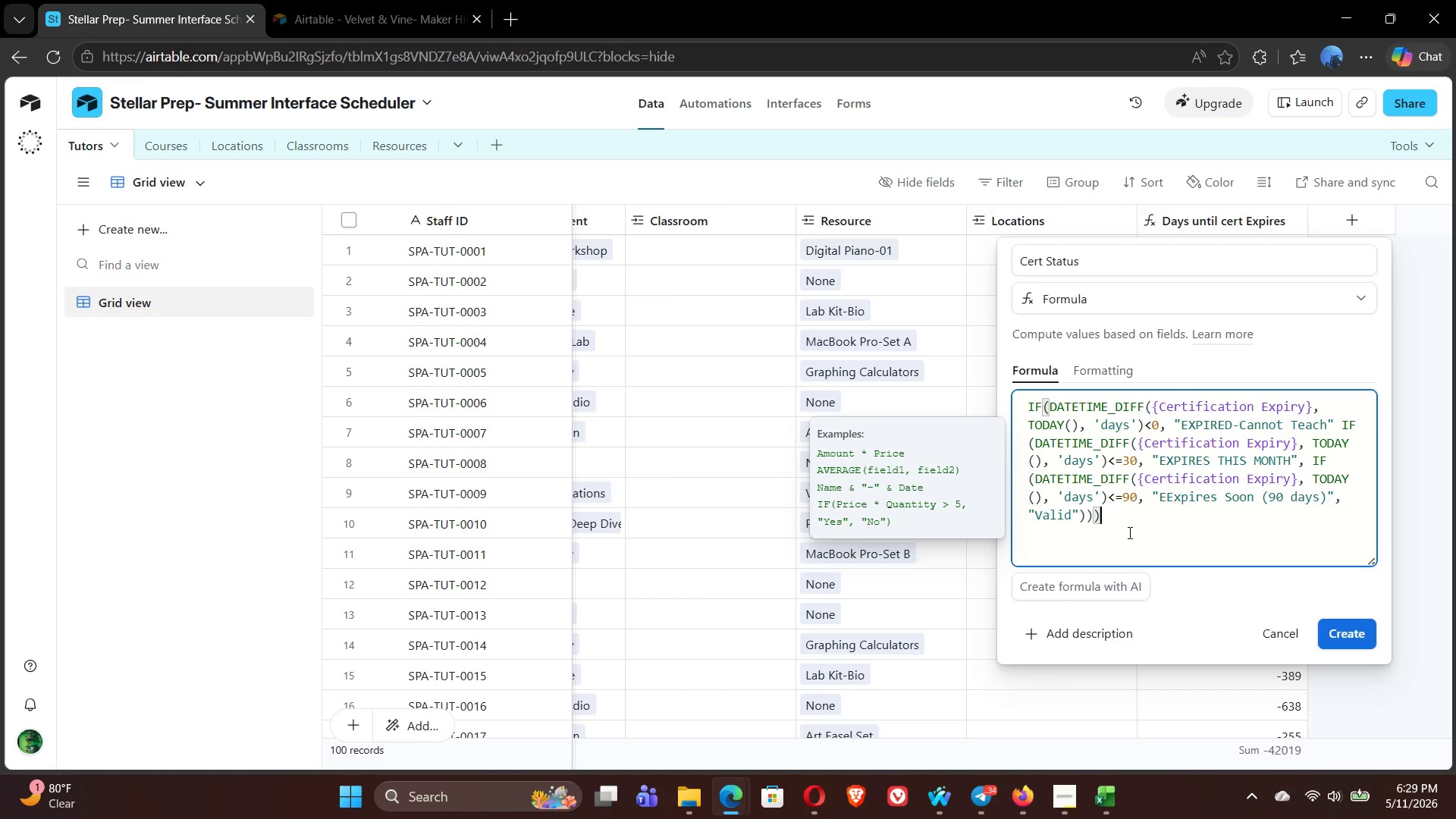 
left_click([1358, 632])
 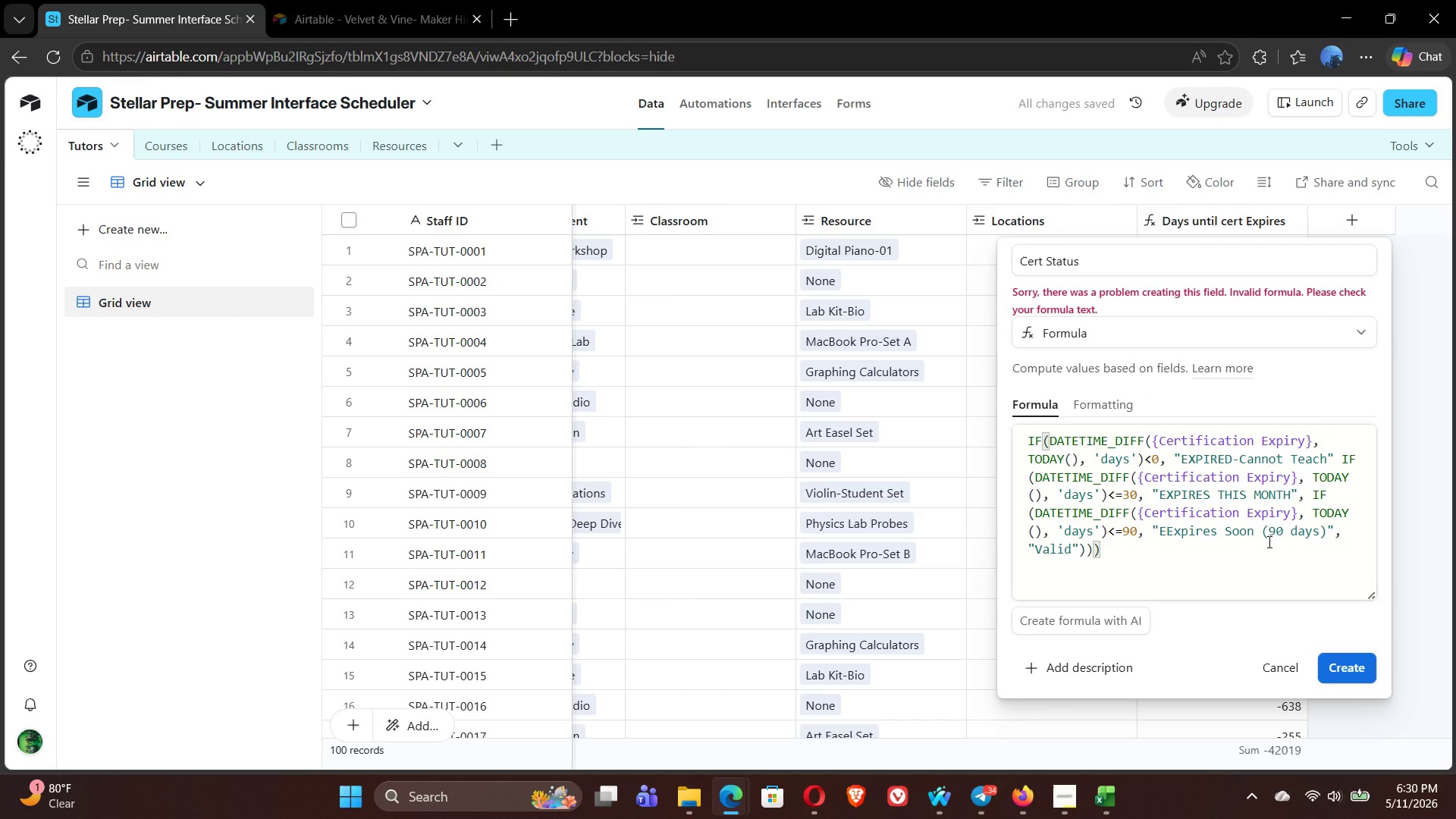 
left_click([1154, 517])
 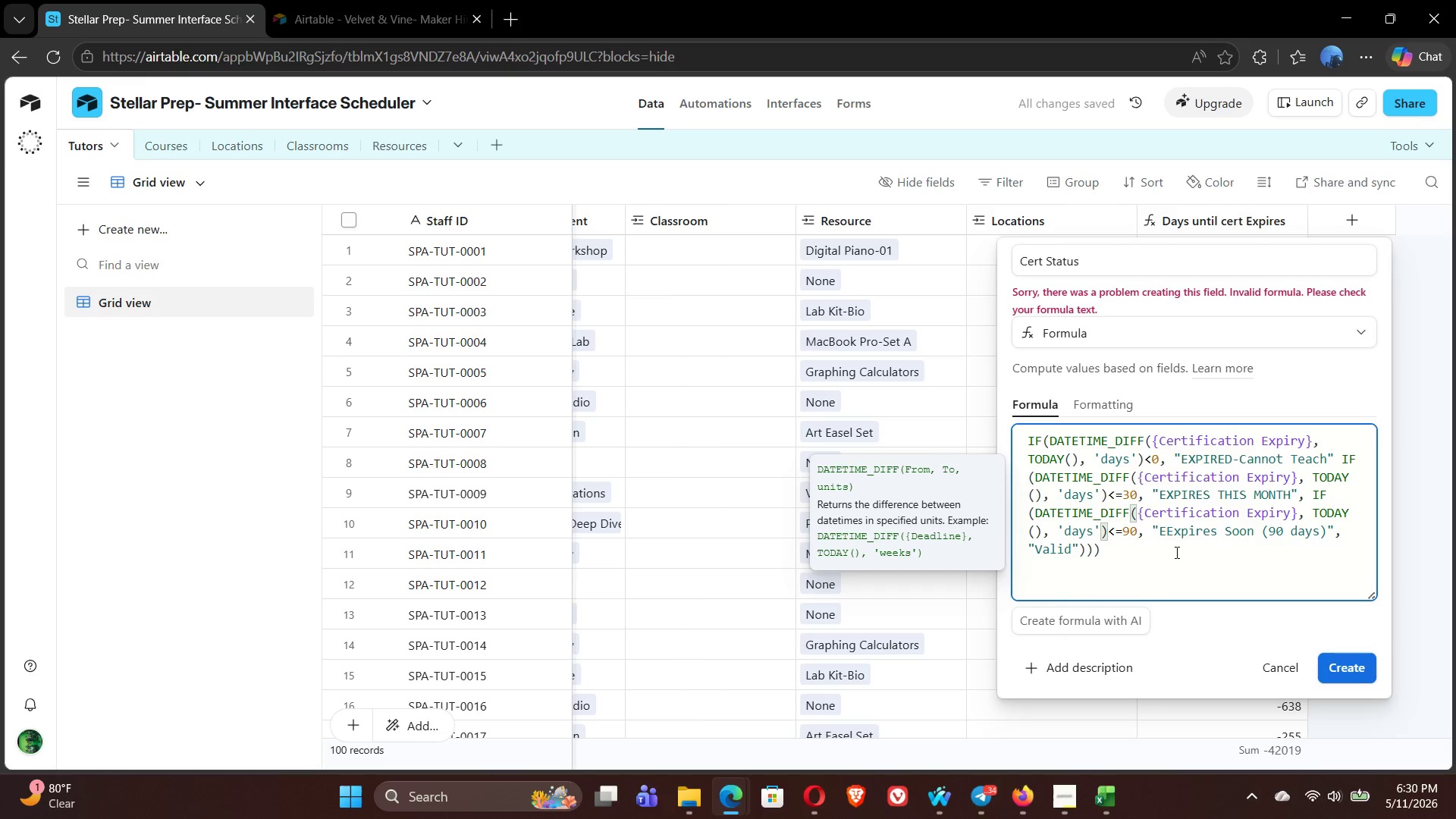 
left_click([1176, 554])
 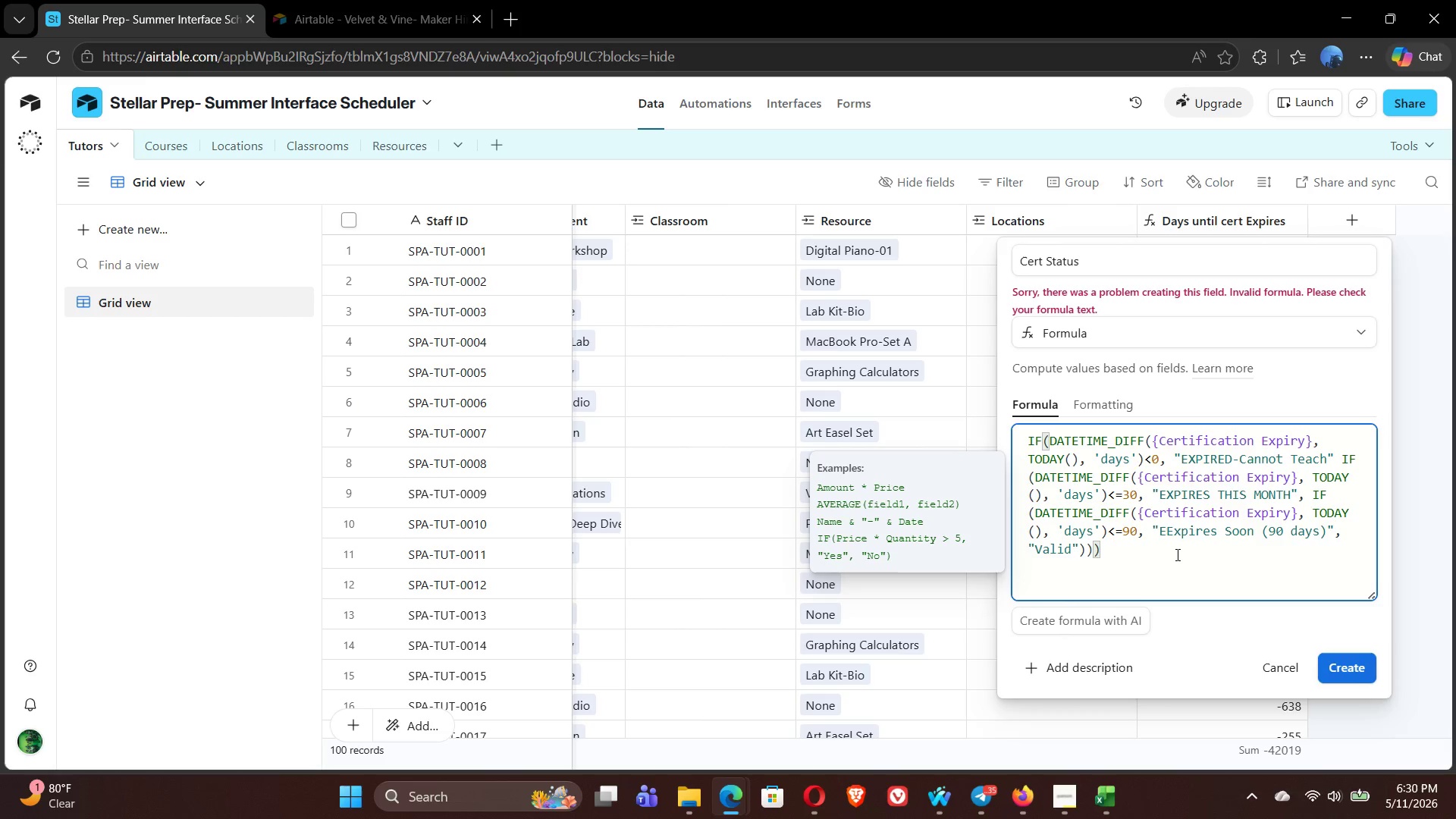 
wait(46.81)
 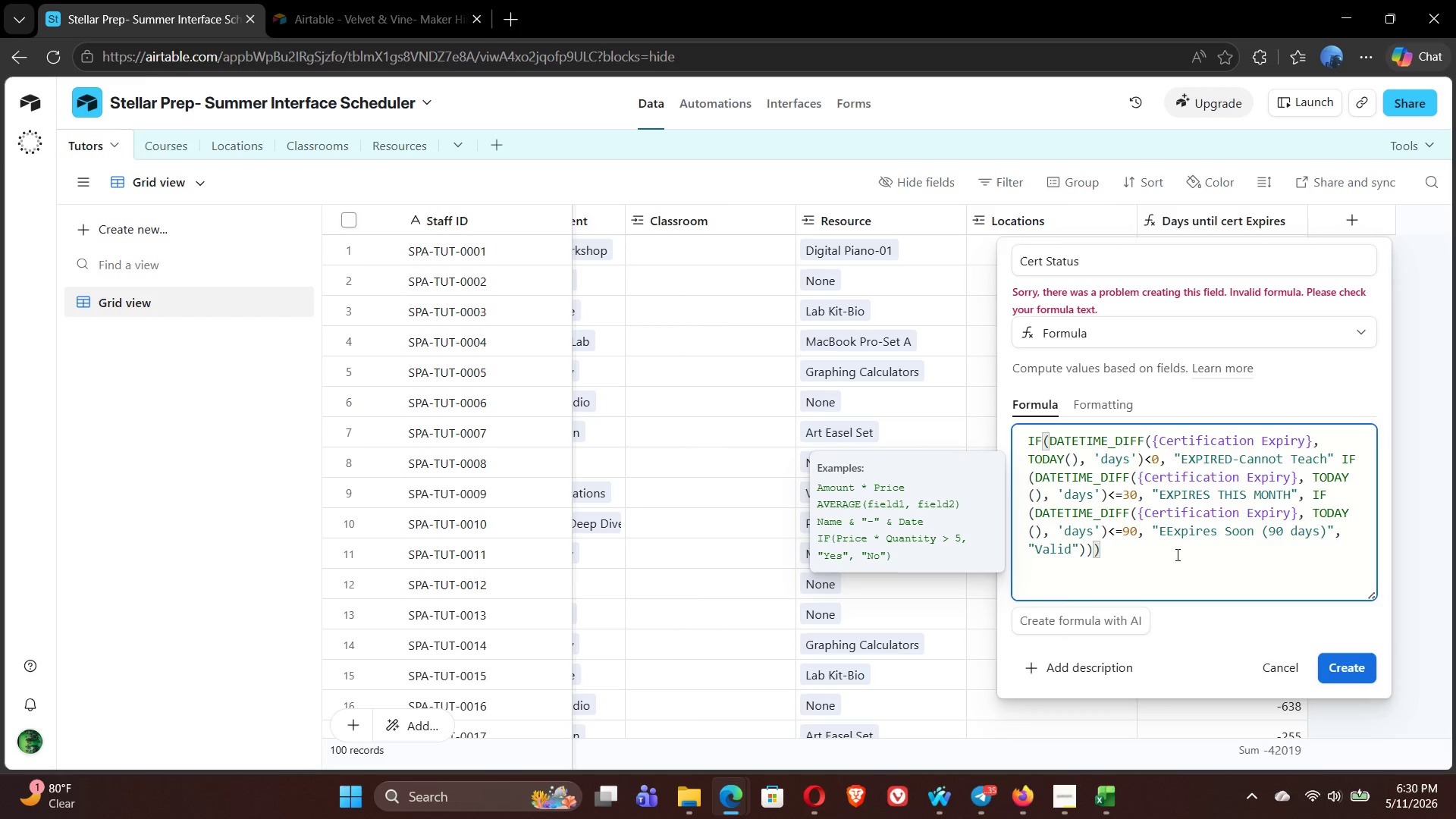 
left_click([1173, 533])
 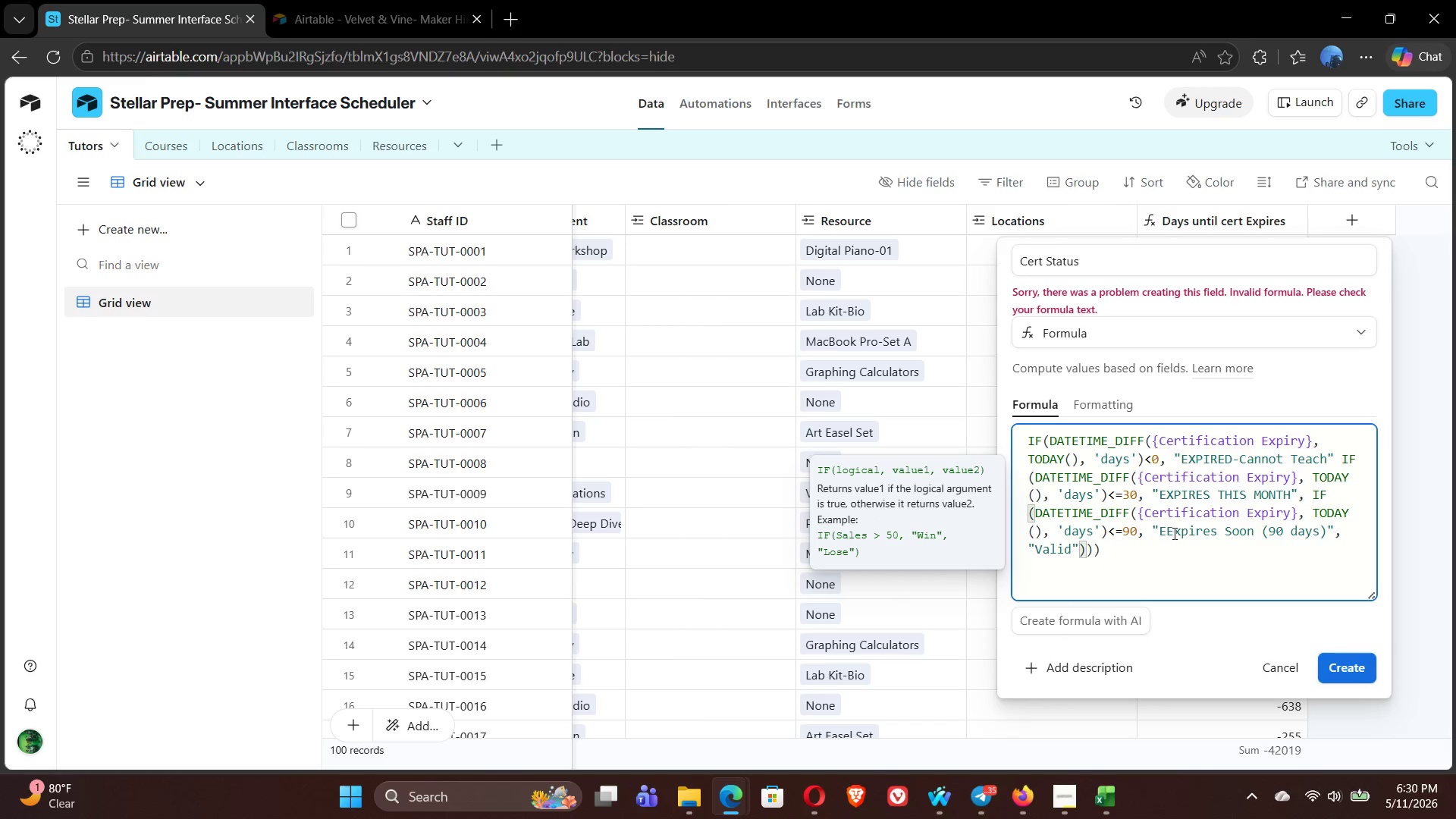 
key(Backspace)
 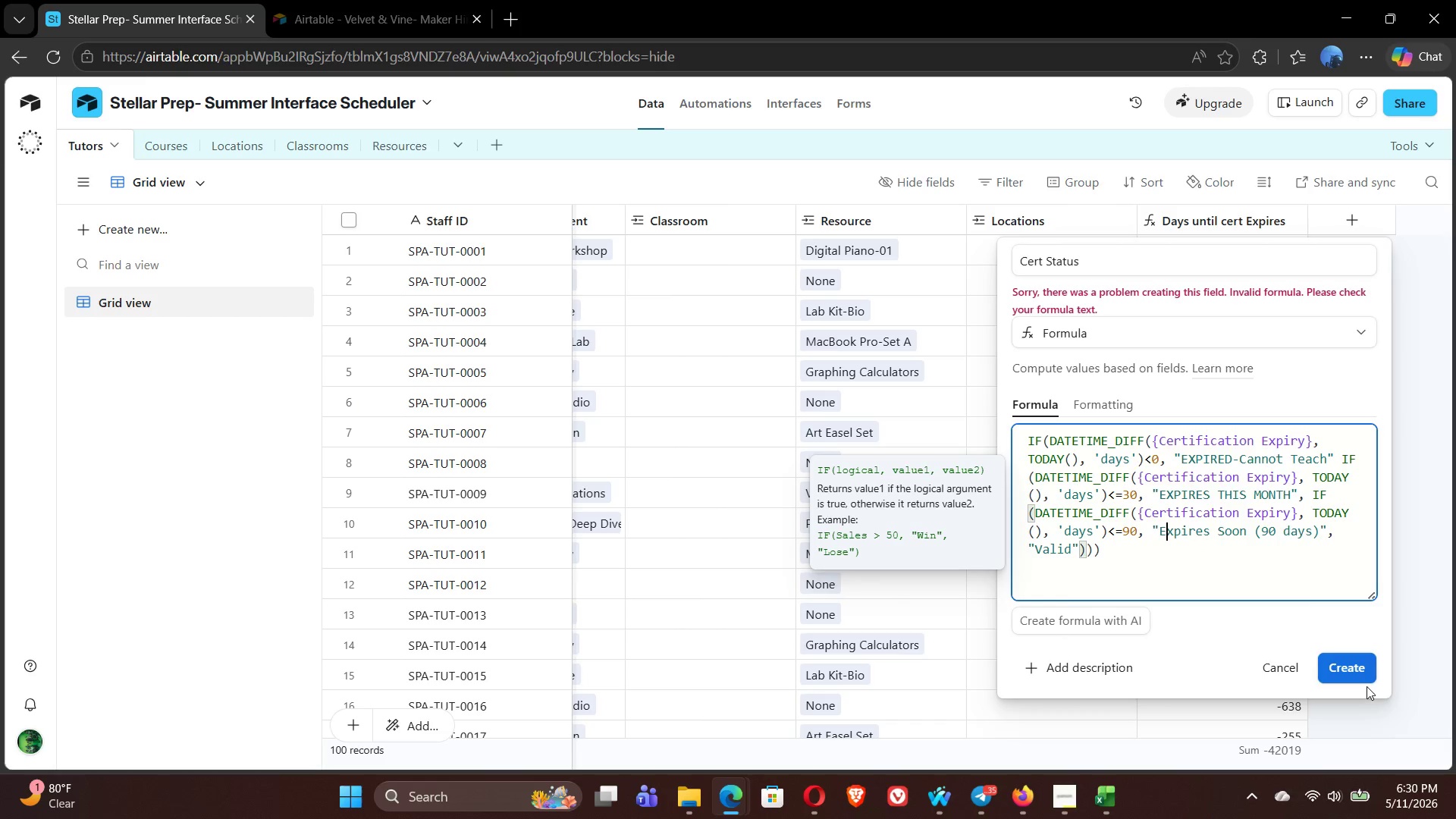 
left_click([1348, 662])
 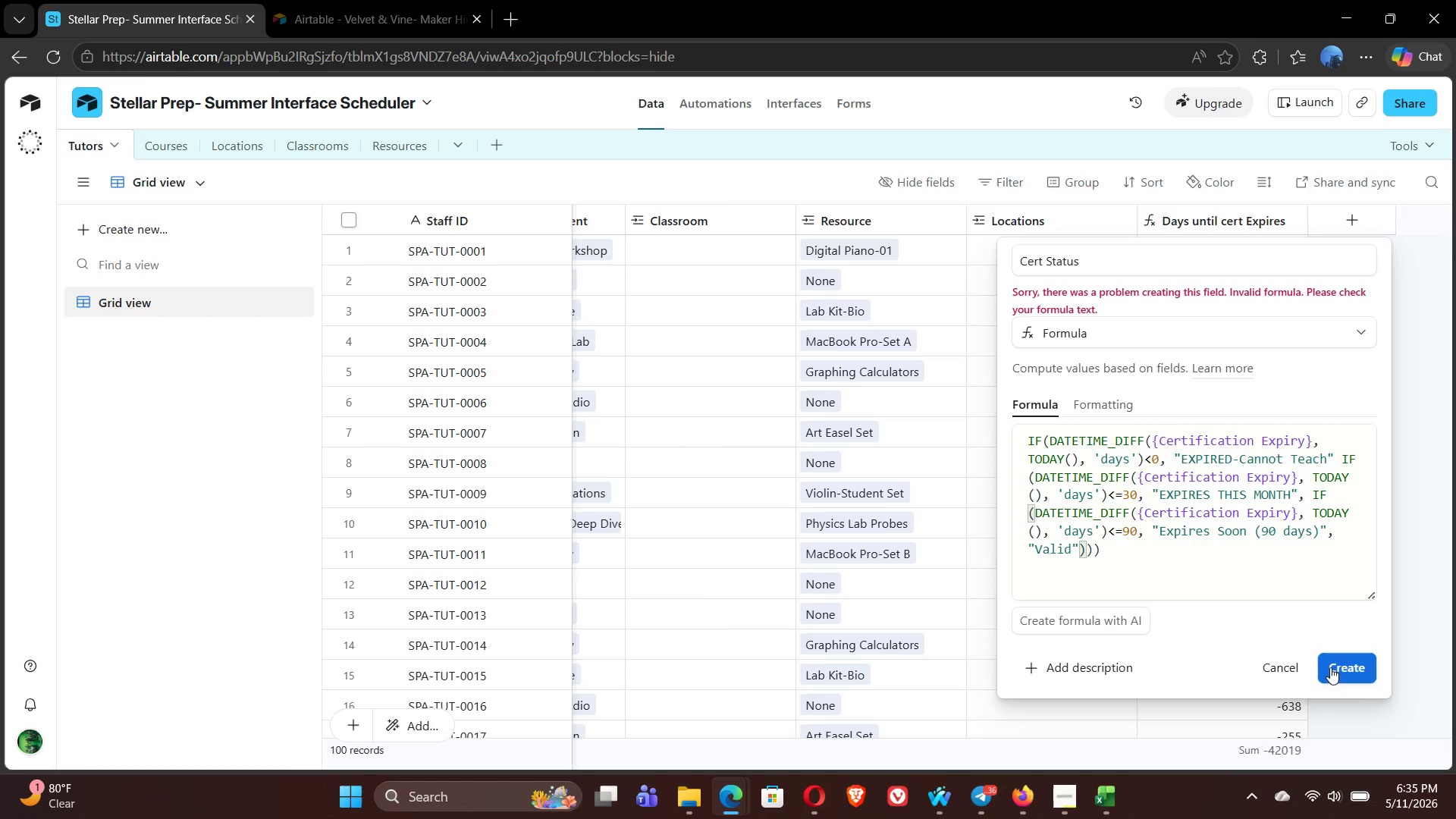 
wait(278.92)
 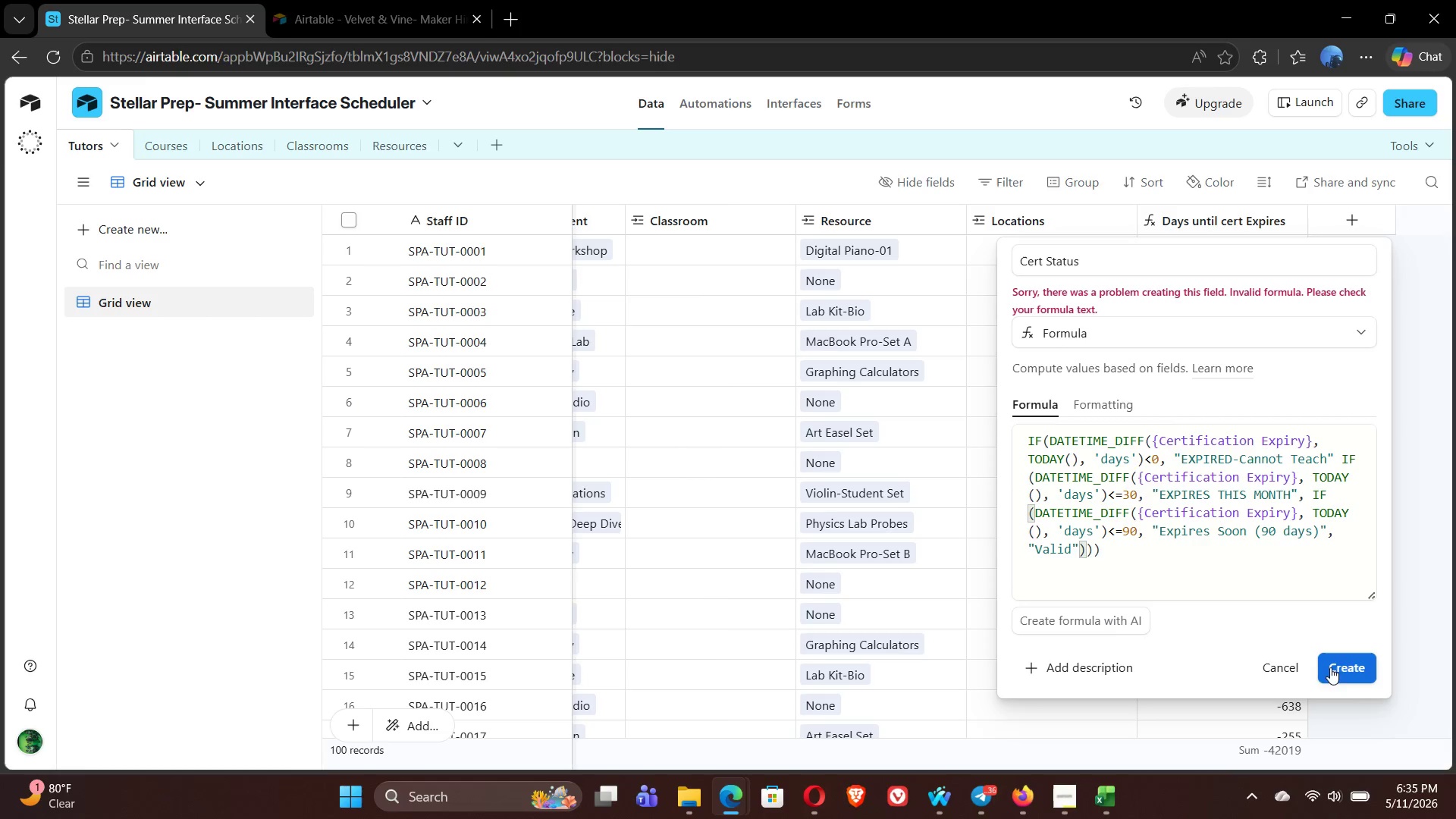 
left_click([1232, 458])
 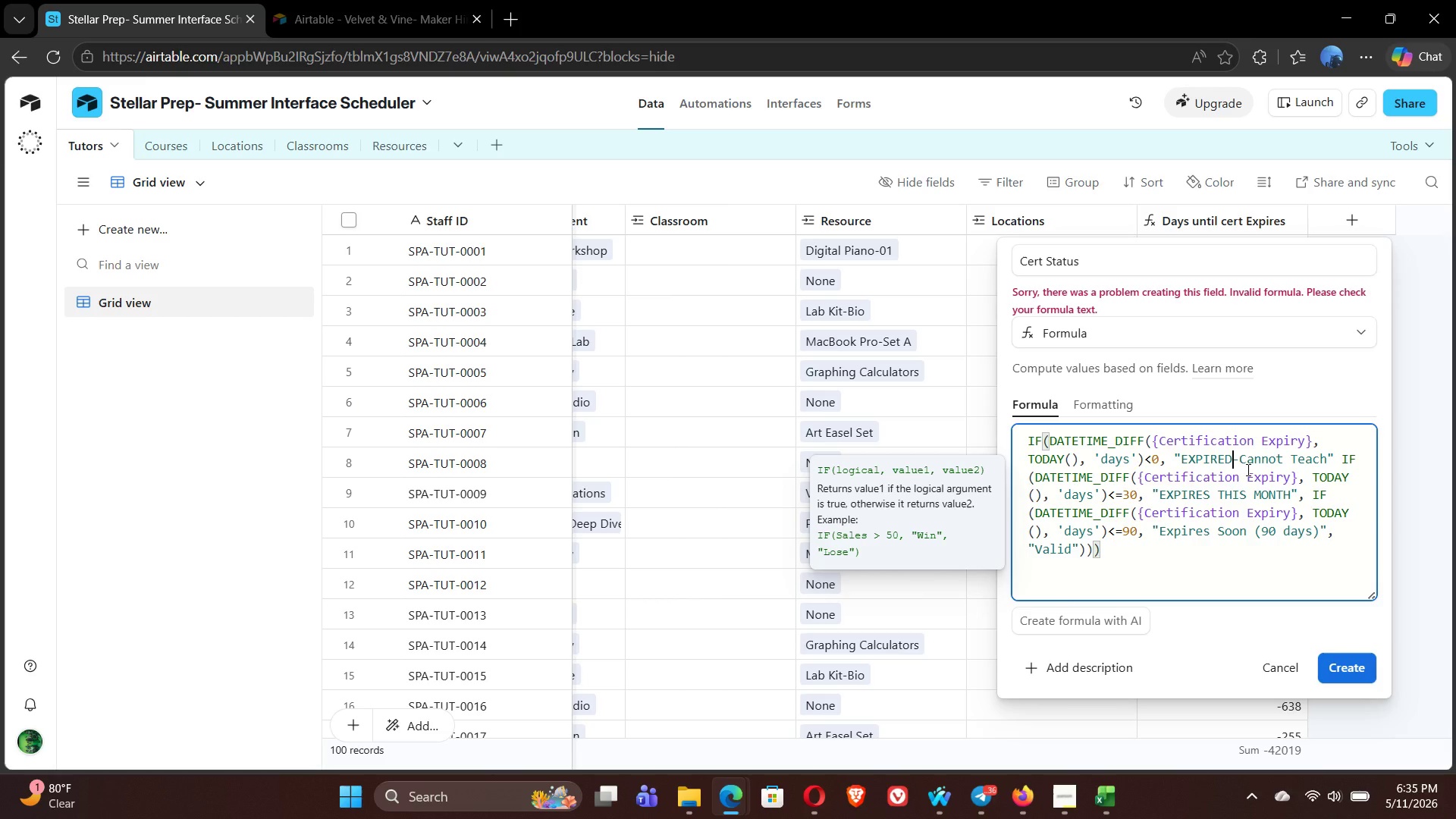 
key(Space)
 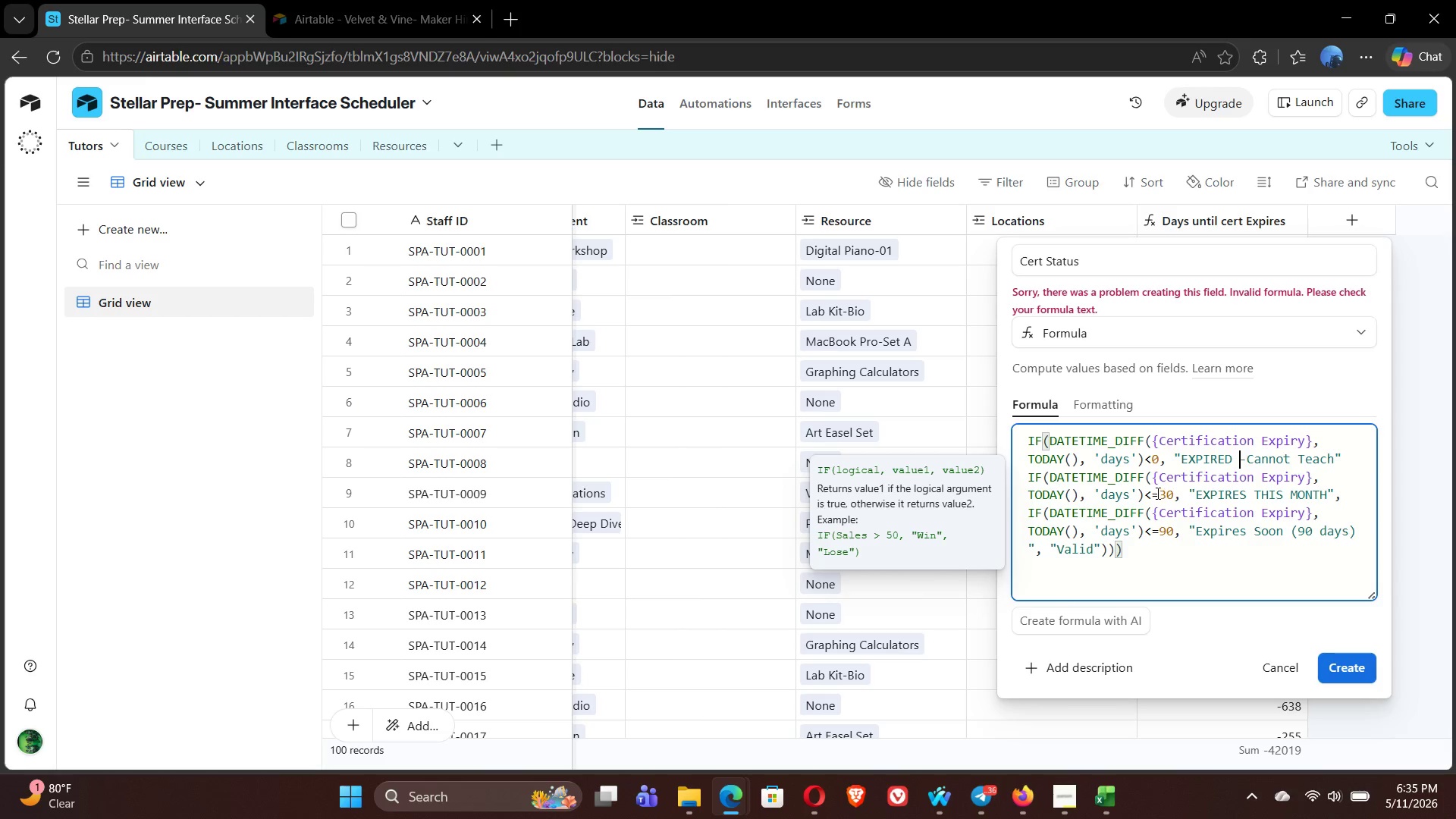 
wait(17.33)
 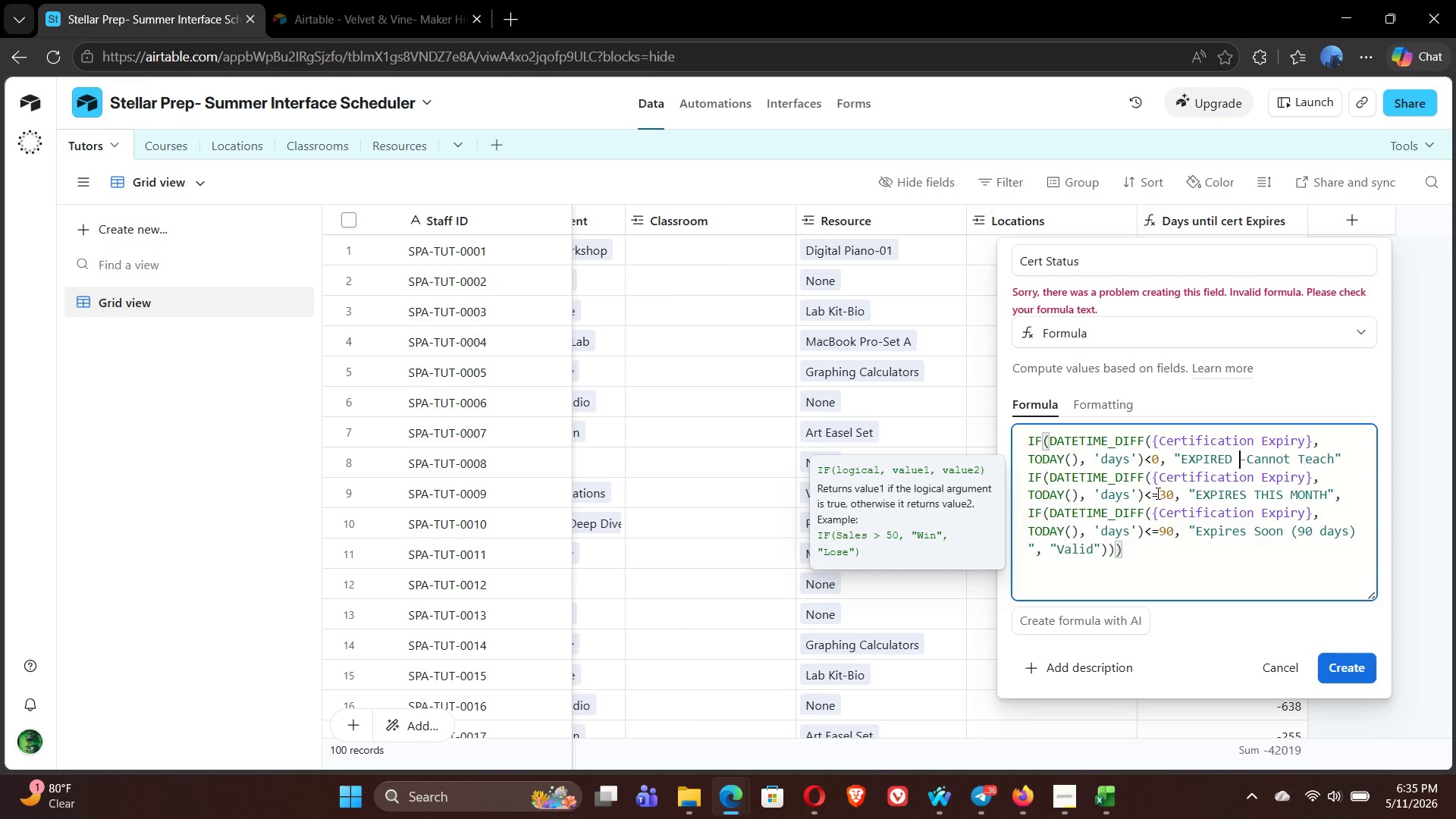 
left_click([1143, 494])
 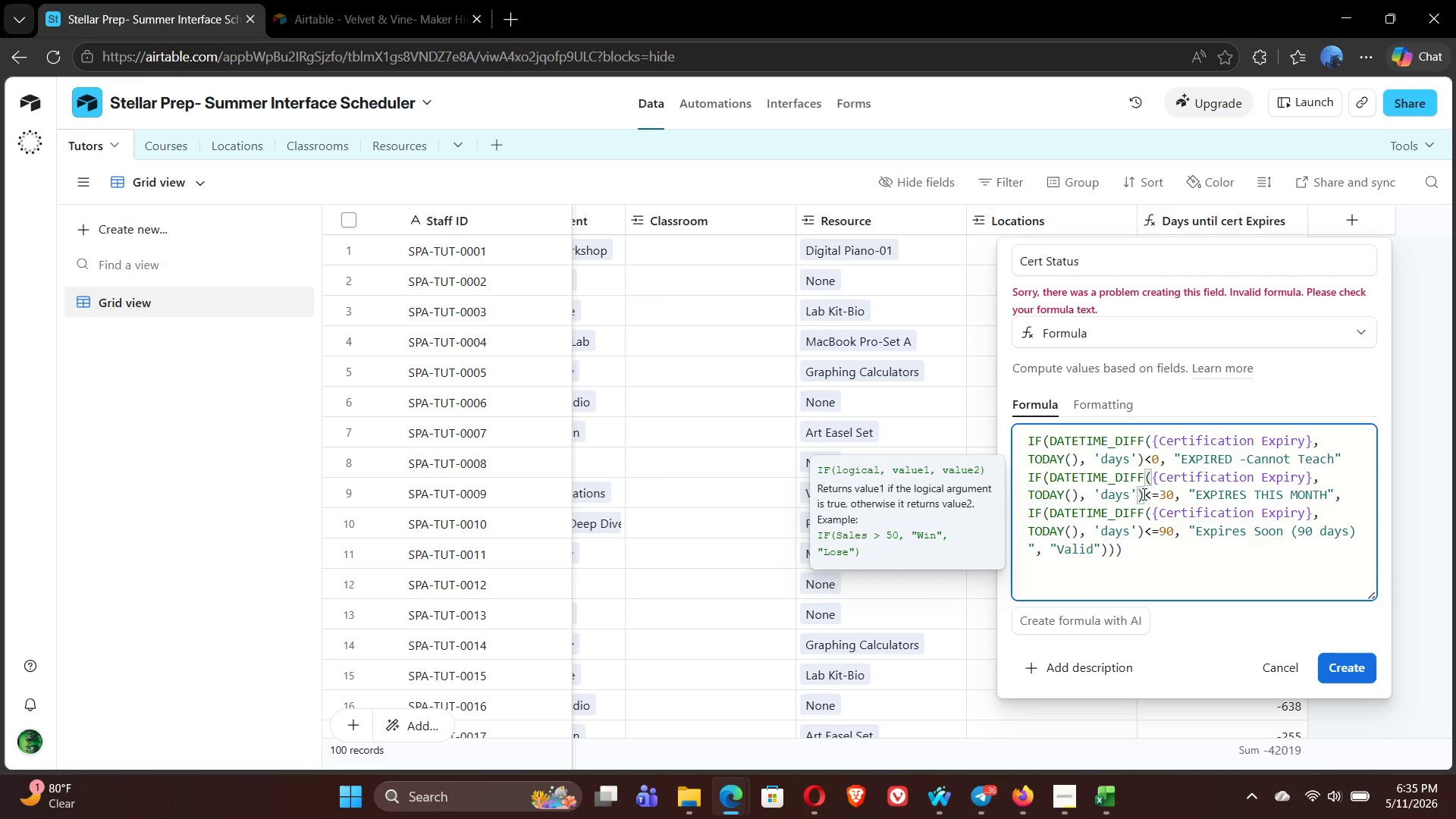 
key(Space)
 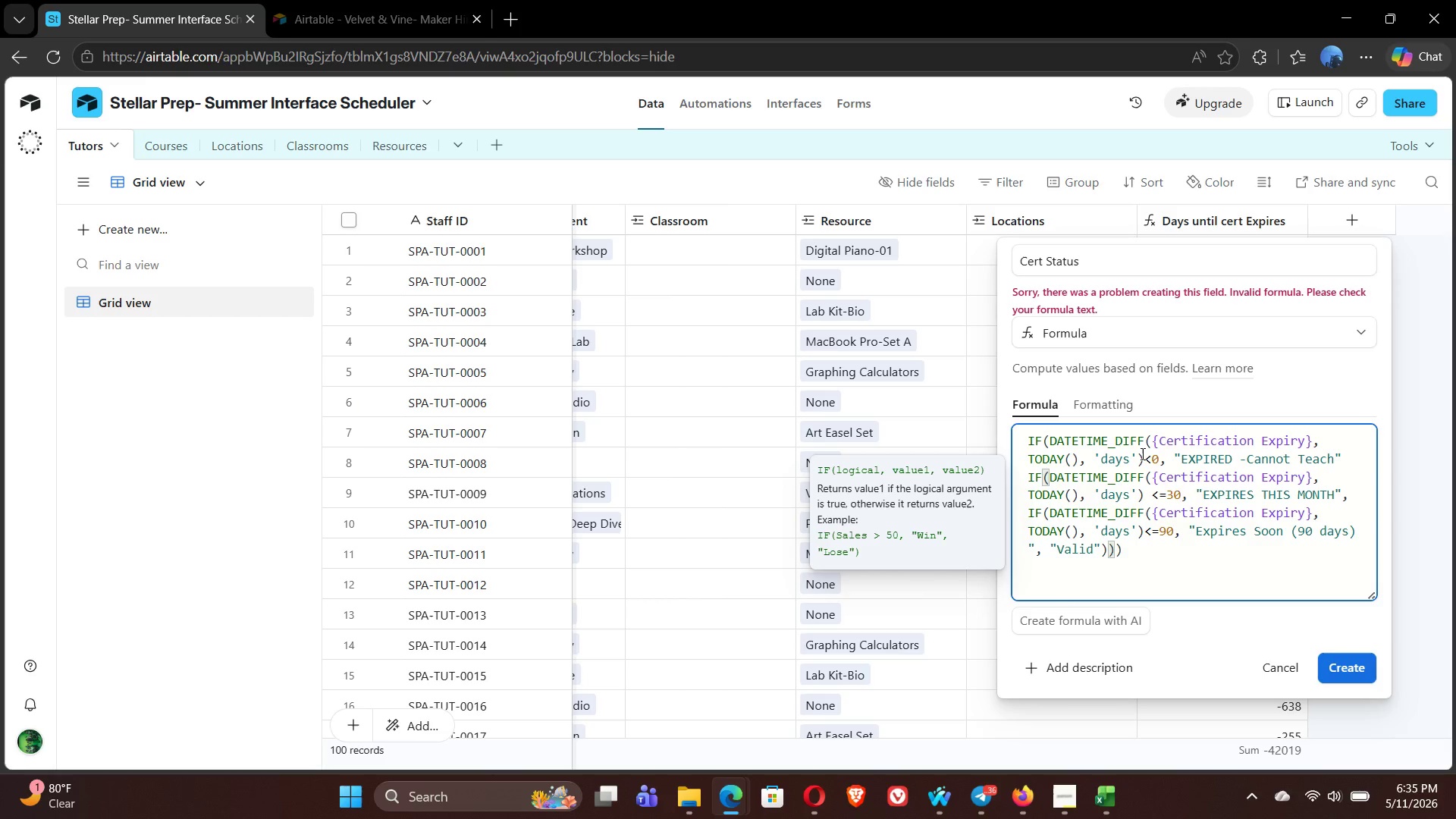 
left_click([1141, 453])
 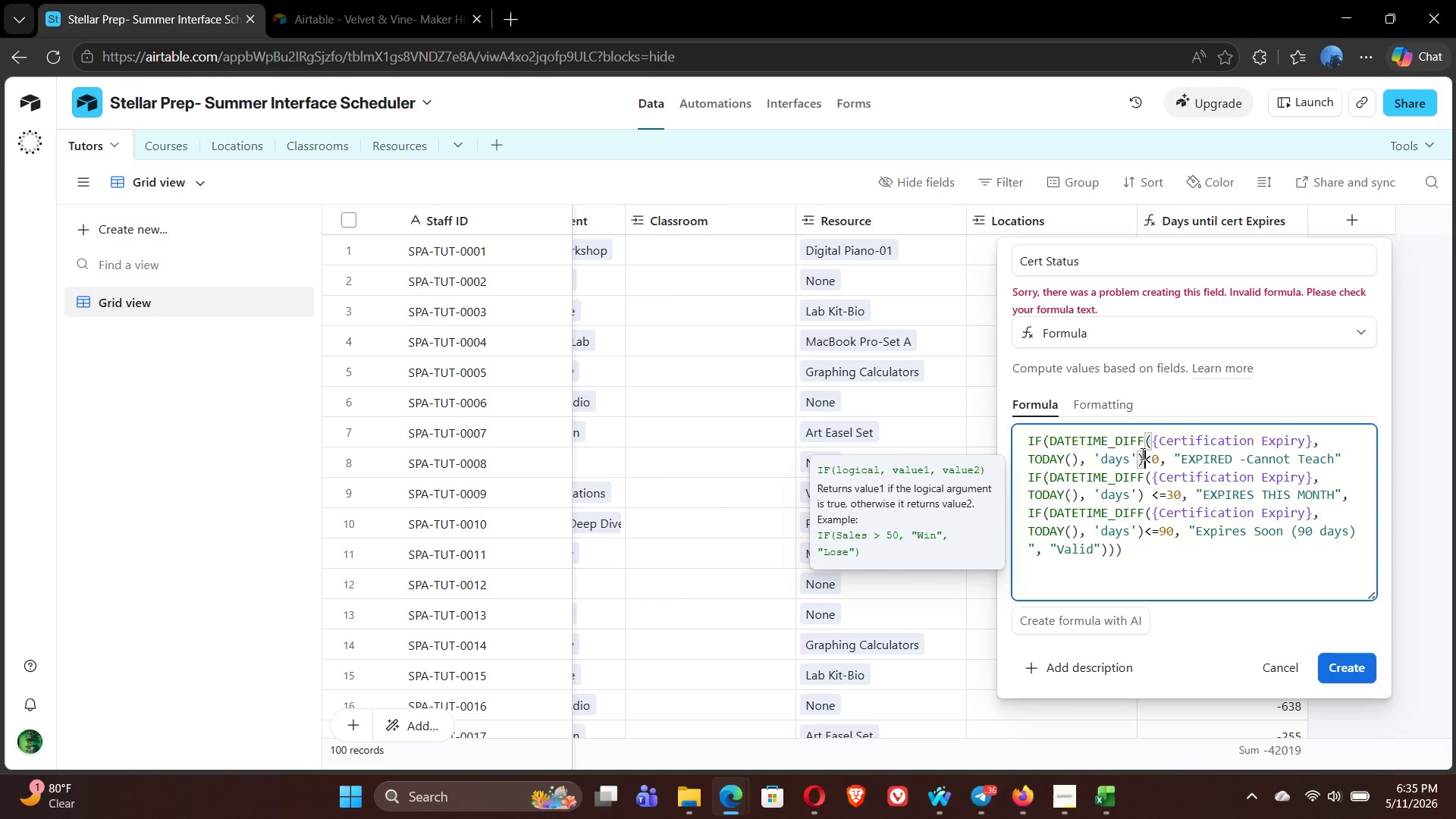 
key(Space)
 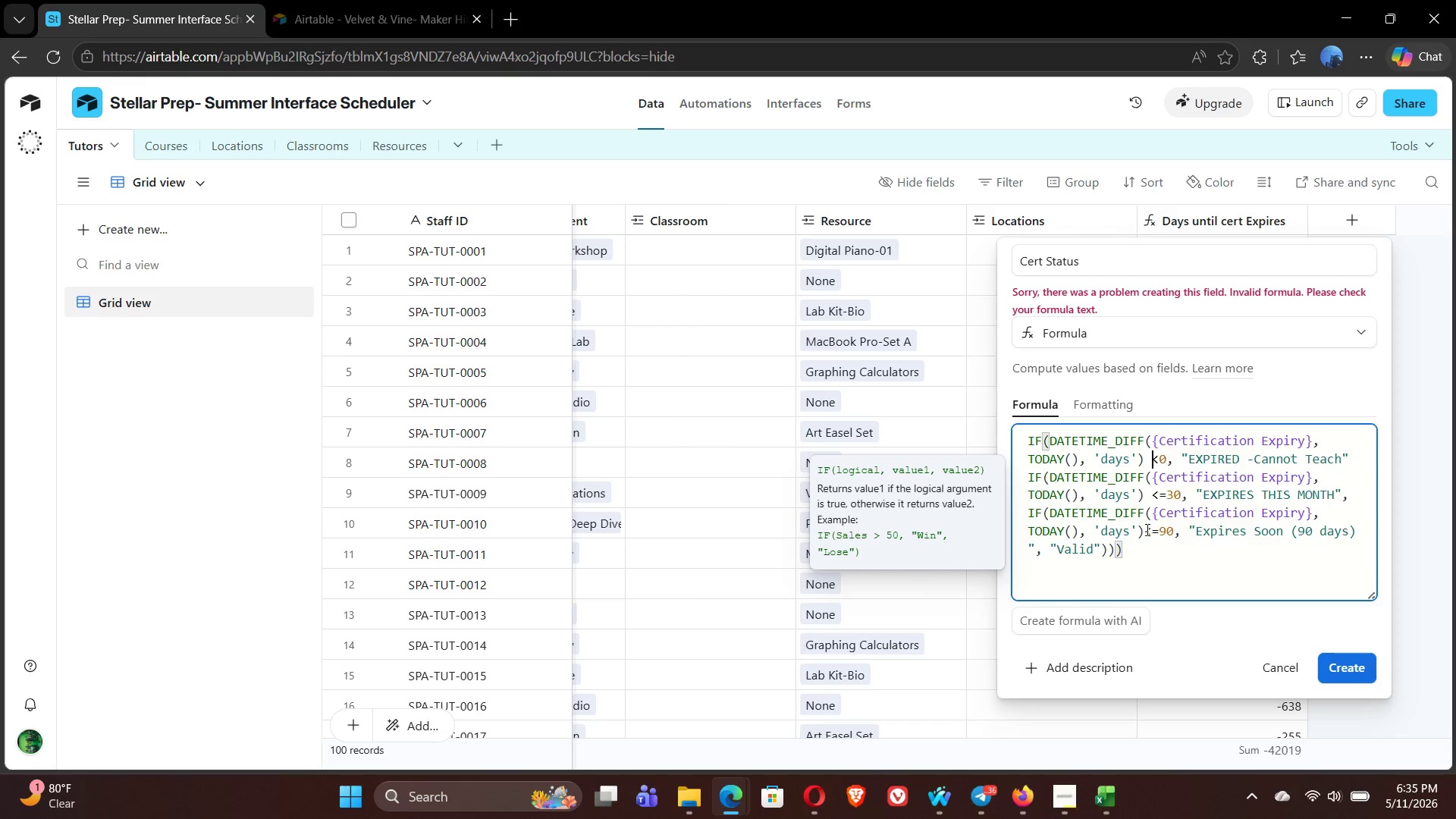 
left_click([1144, 530])
 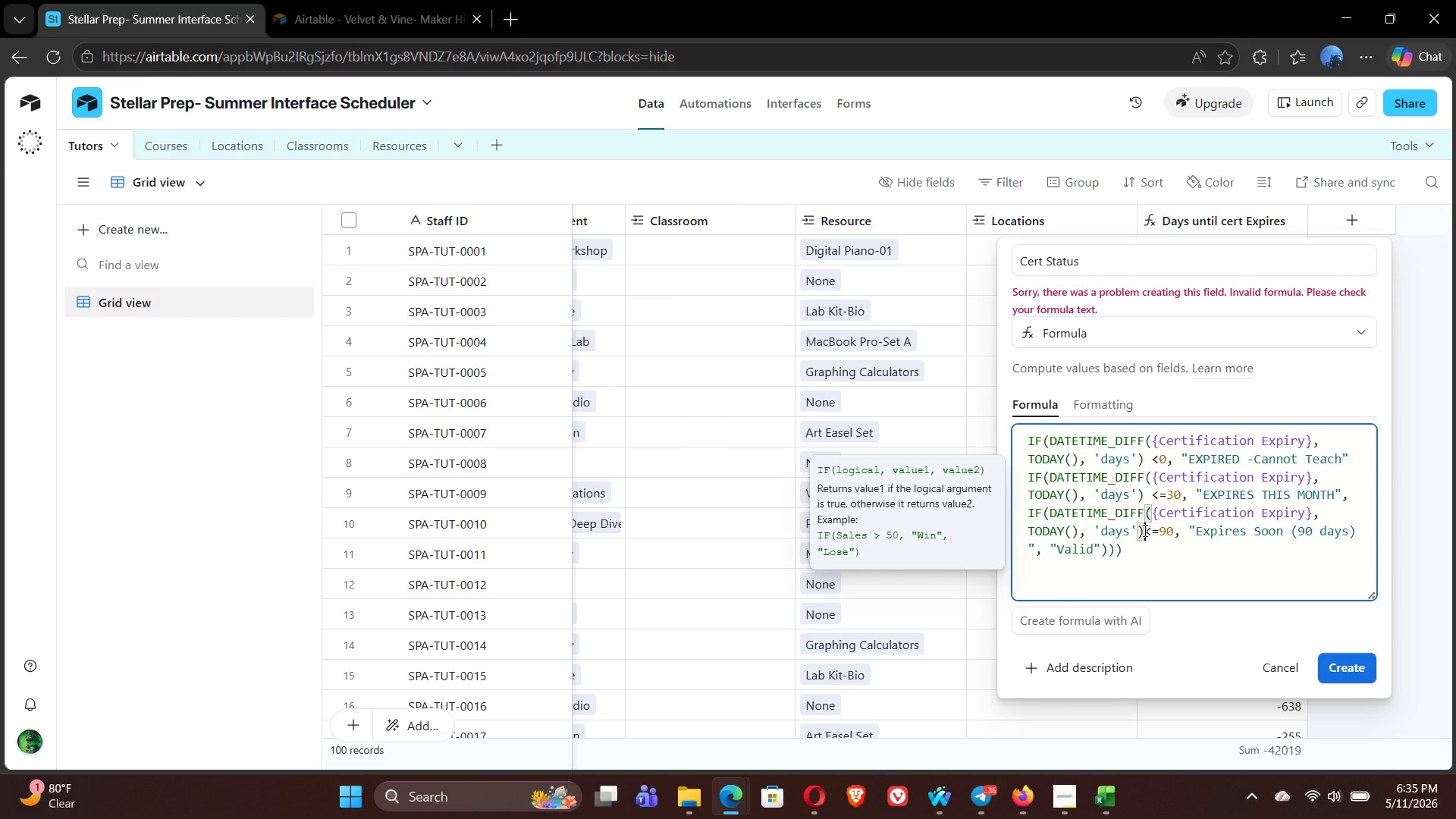 
key(Space)
 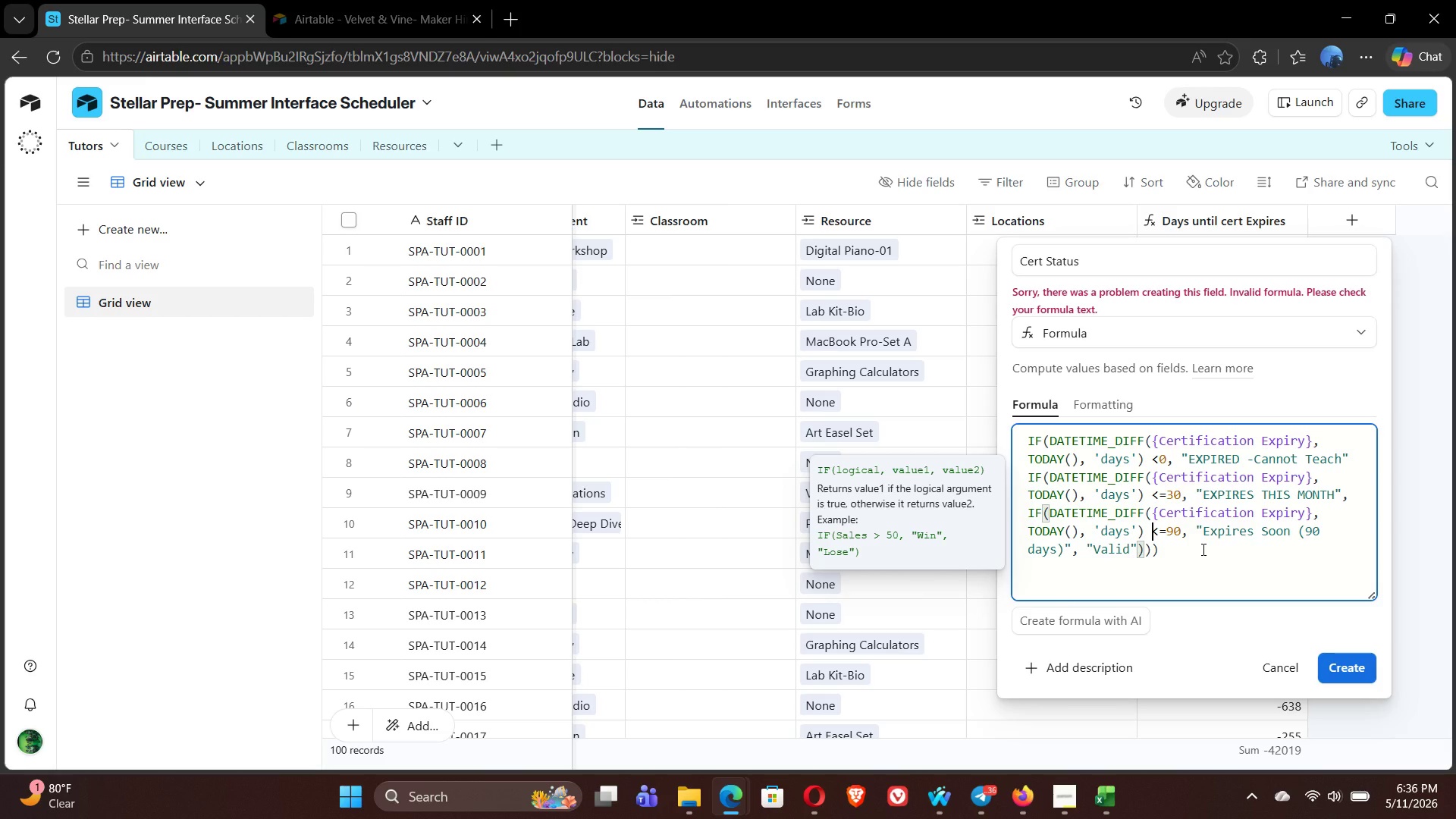 
wait(11.19)
 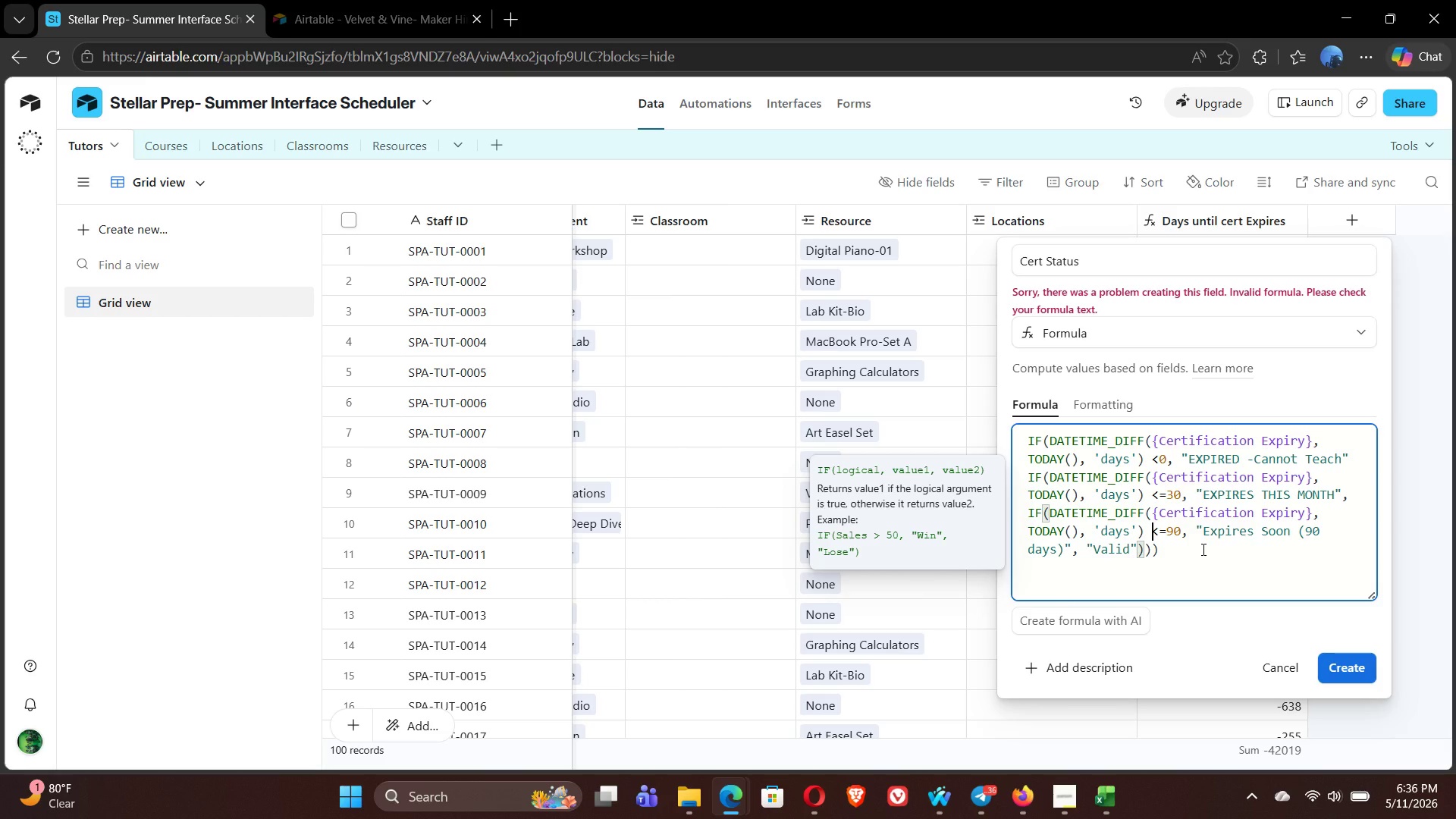 
left_click([1346, 666])
 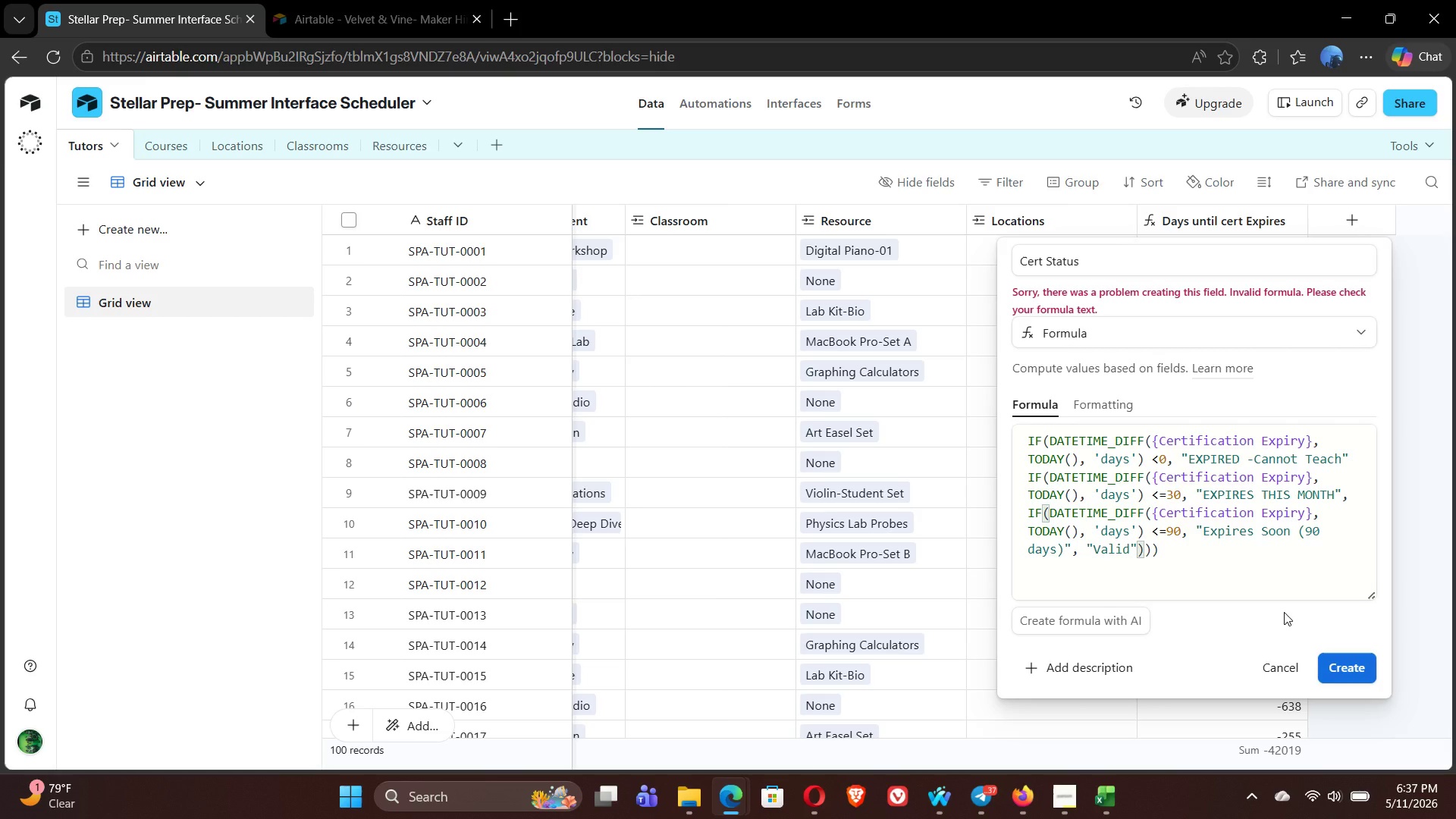 
wait(74.69)
 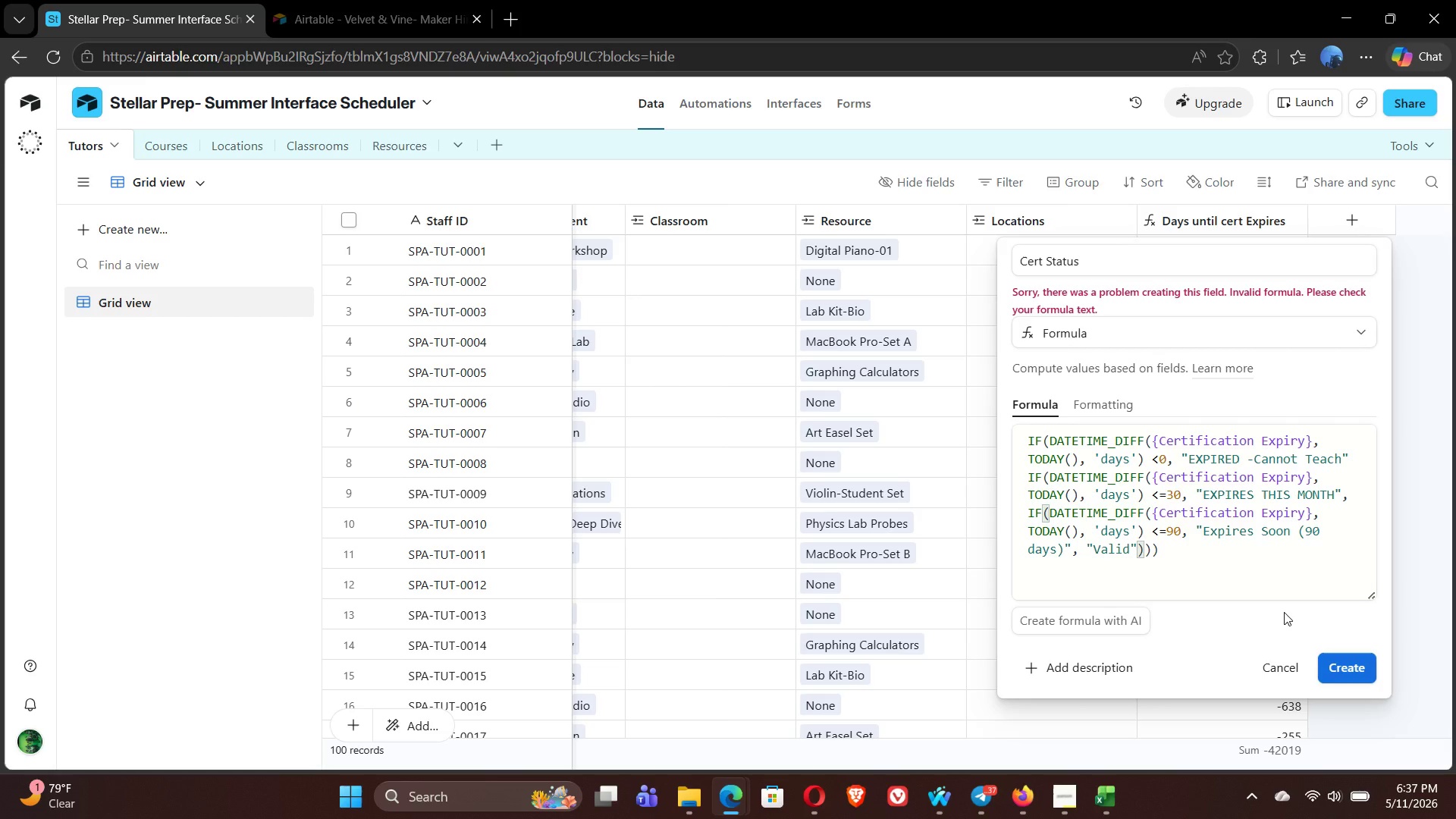 
left_click([1155, 556])
 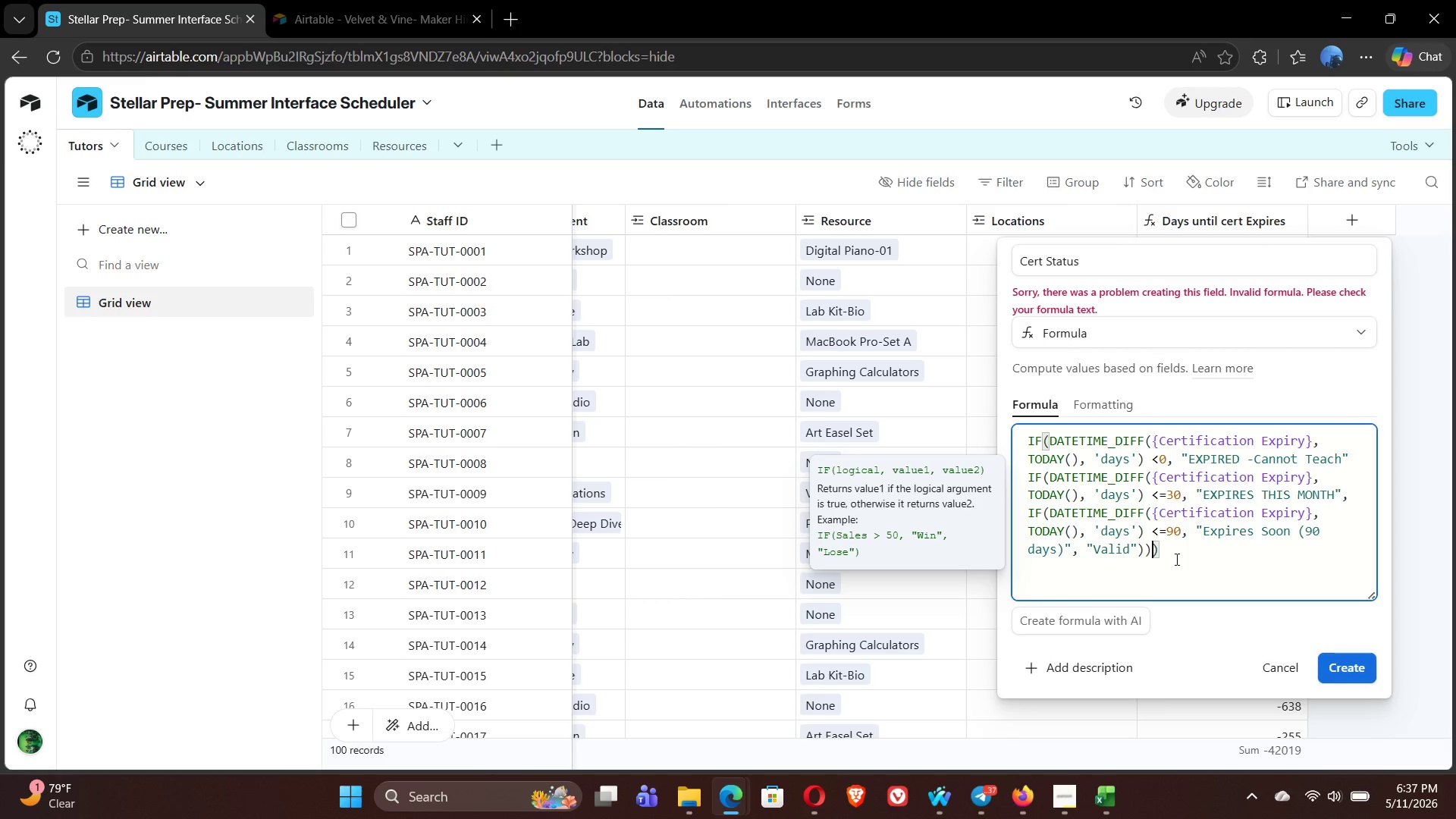 
key(Shift+0)
 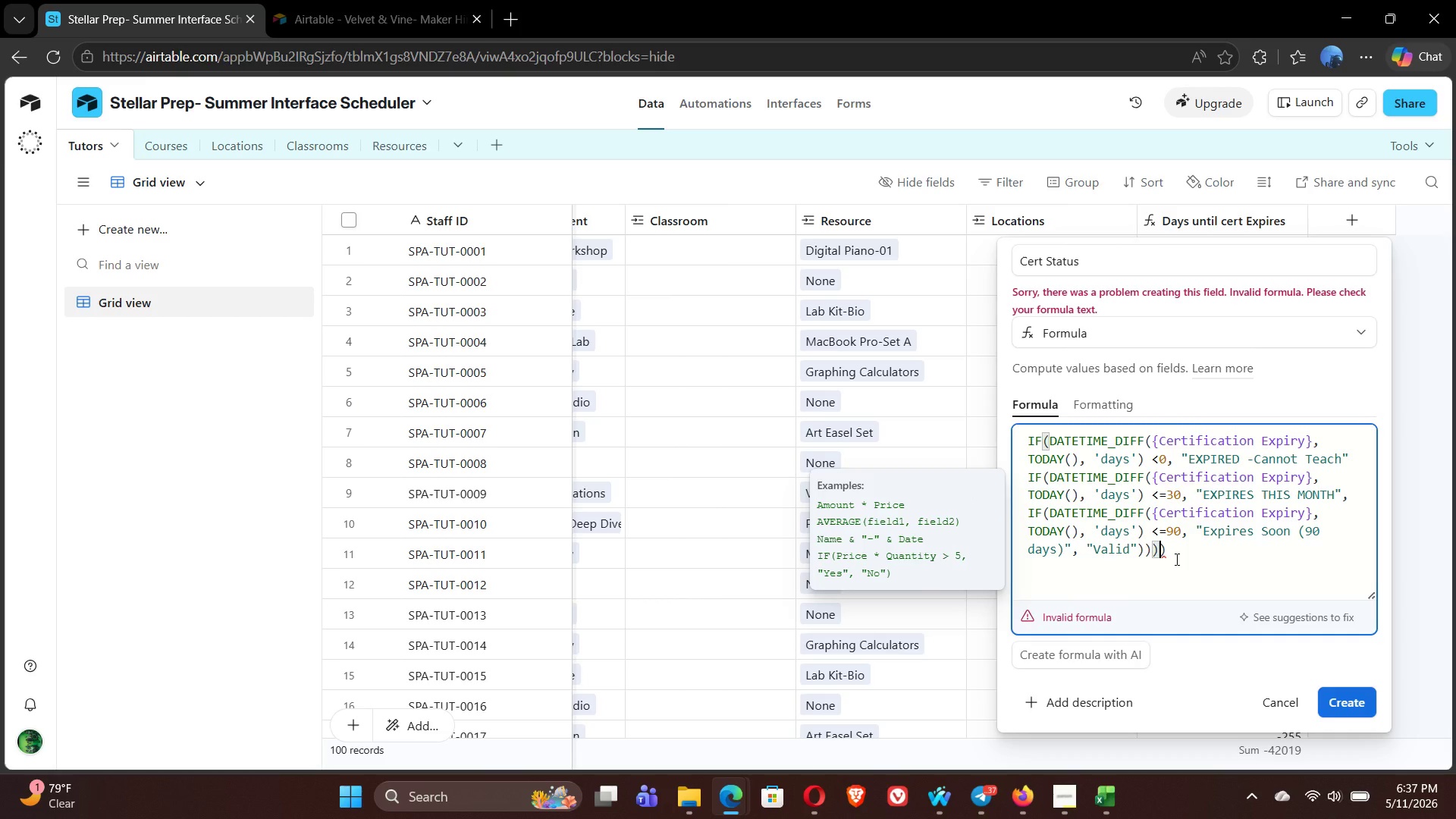 
key(Backspace)
 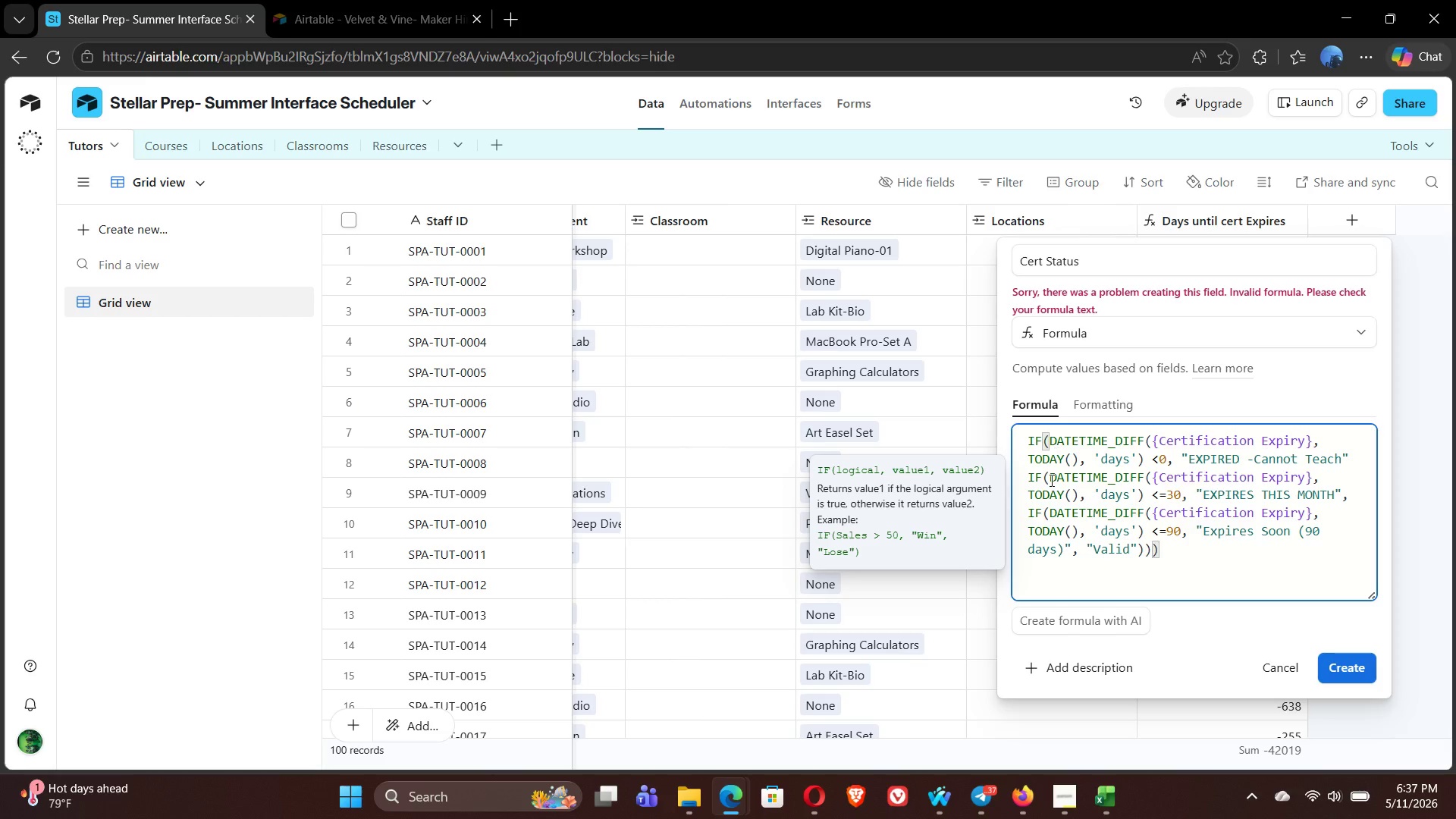 
left_click([1041, 447])
 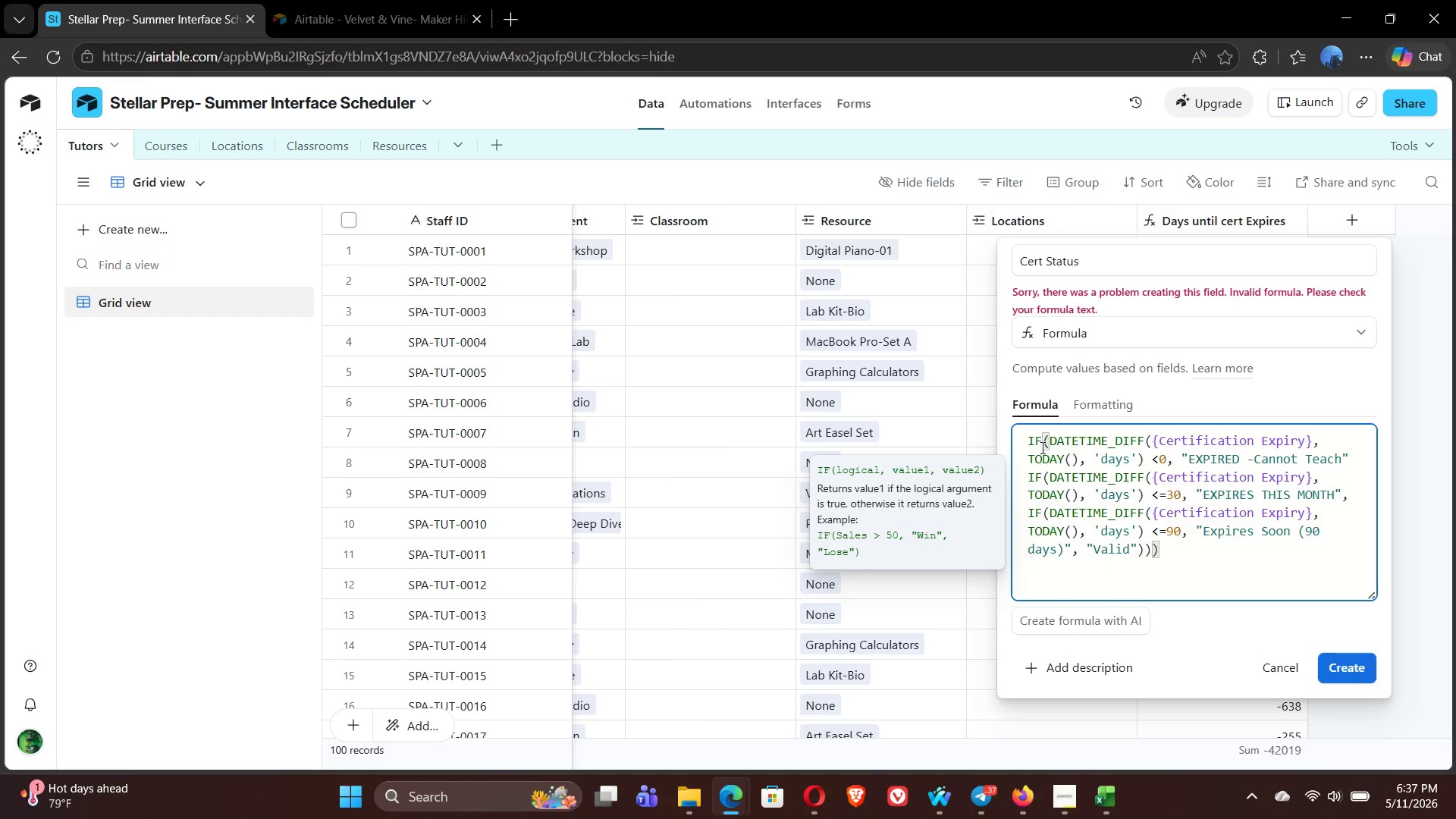 
key(Space)
 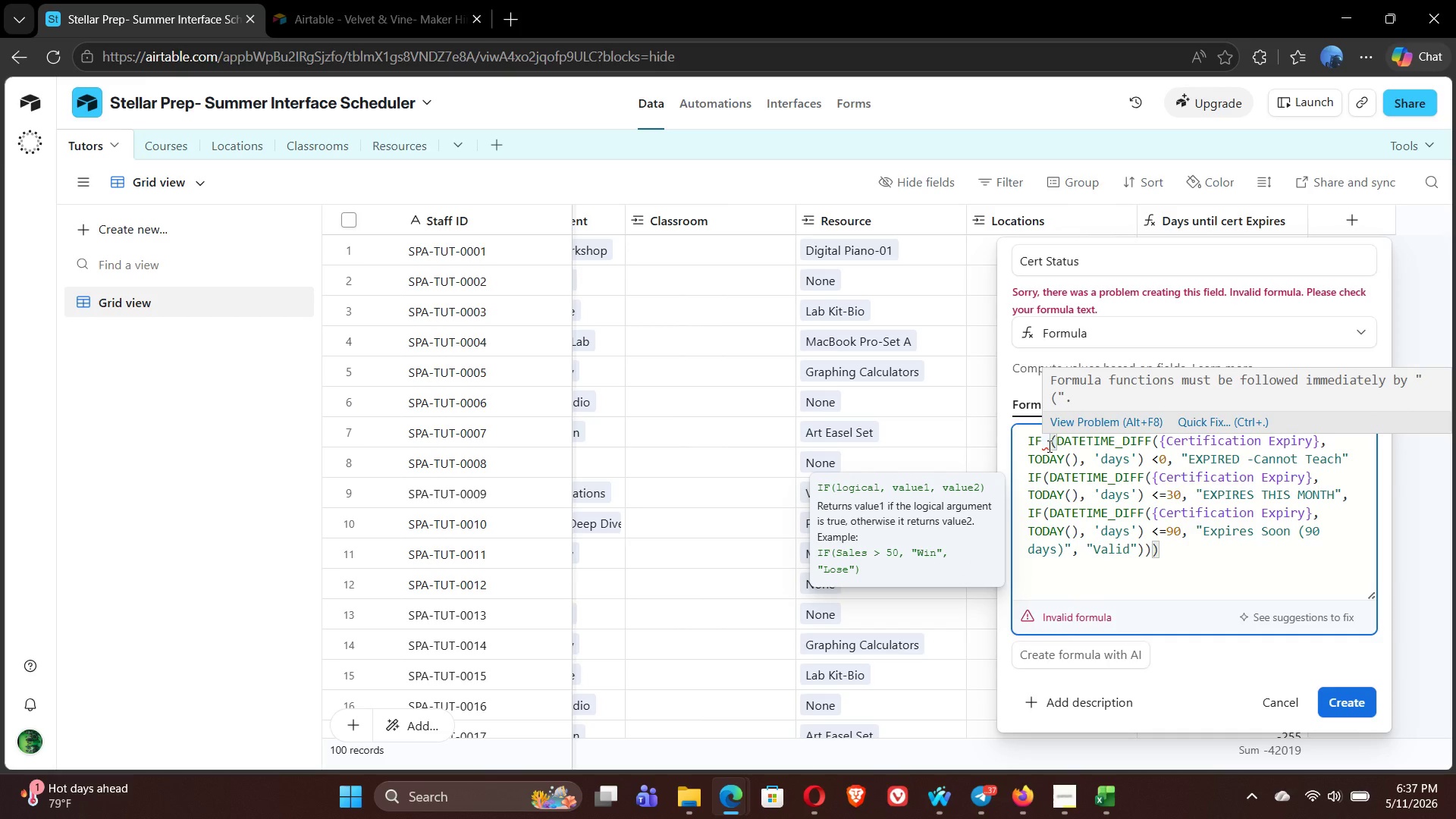 
wait(10.67)
 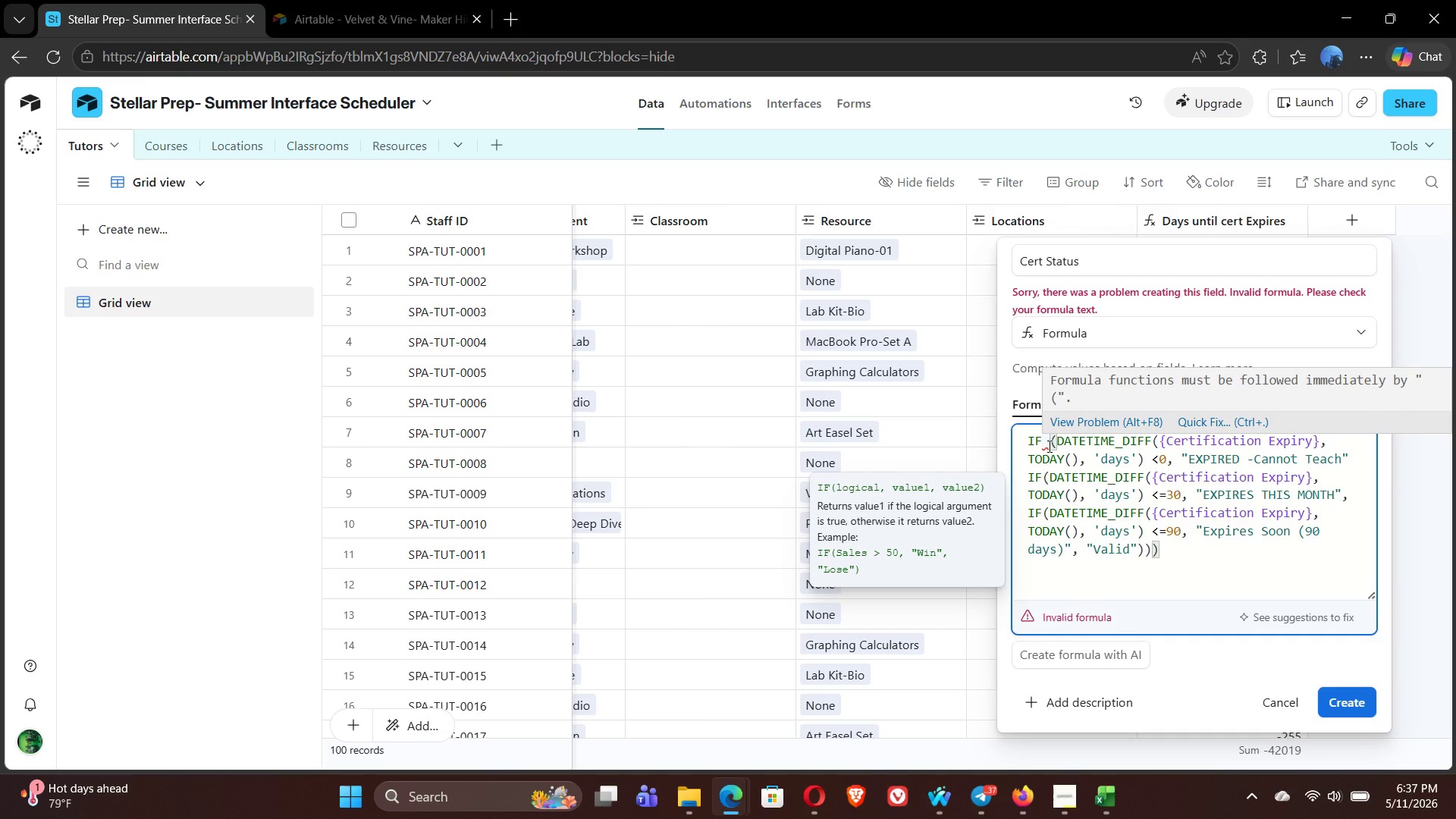 
key(Backspace)
 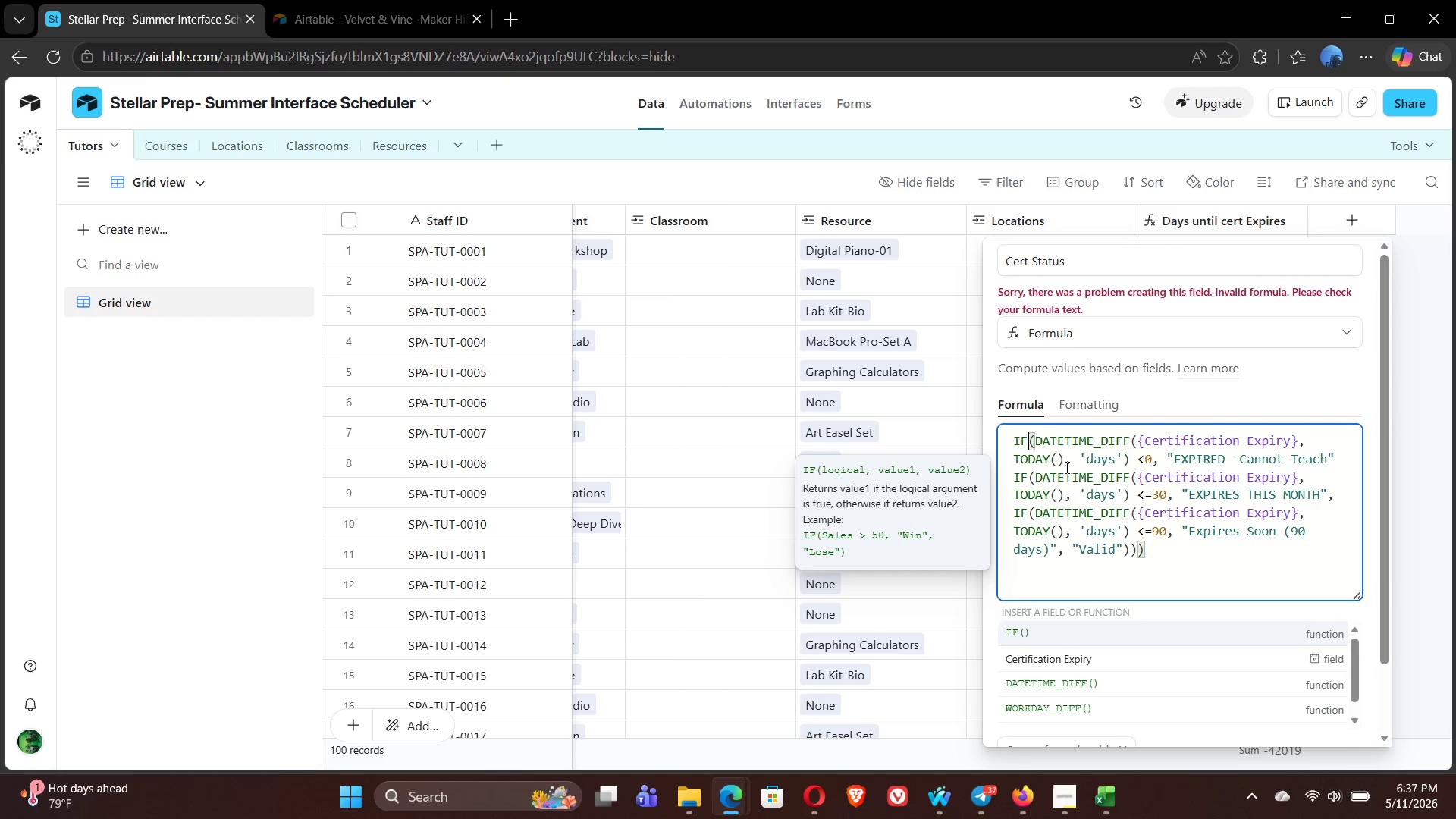 
left_click([1030, 476])
 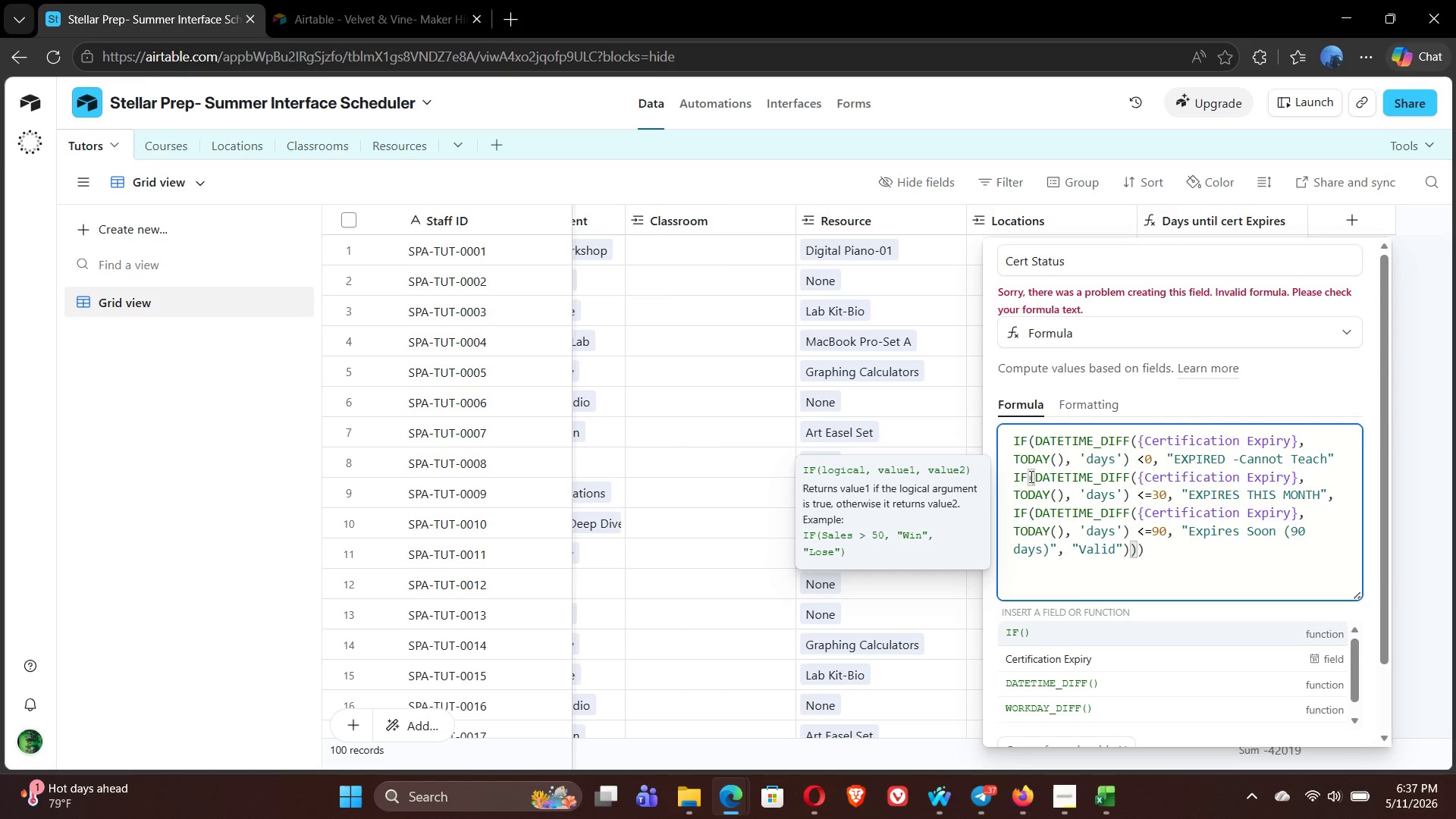 
key(Space)
 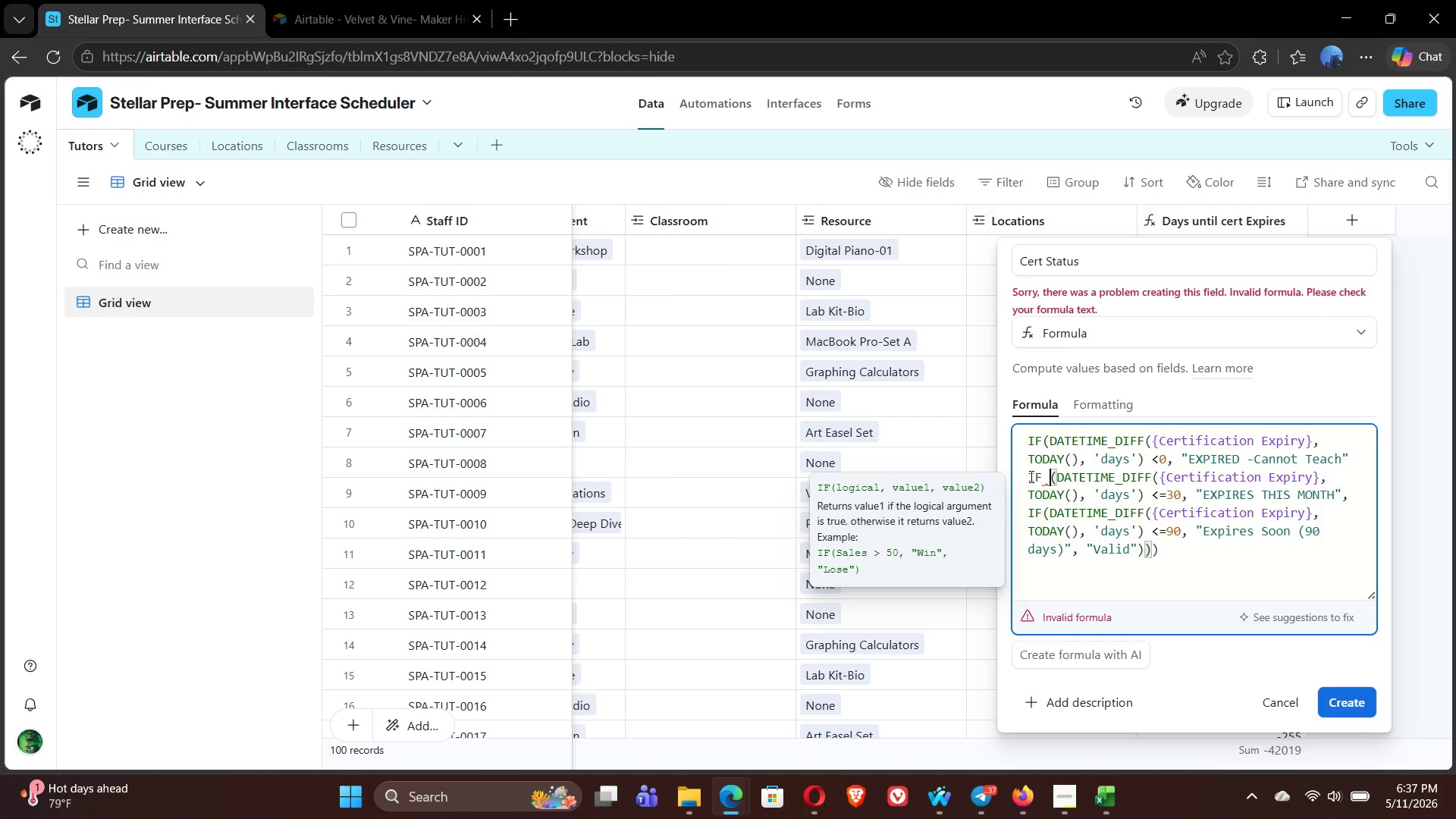 
key(Backspace)
 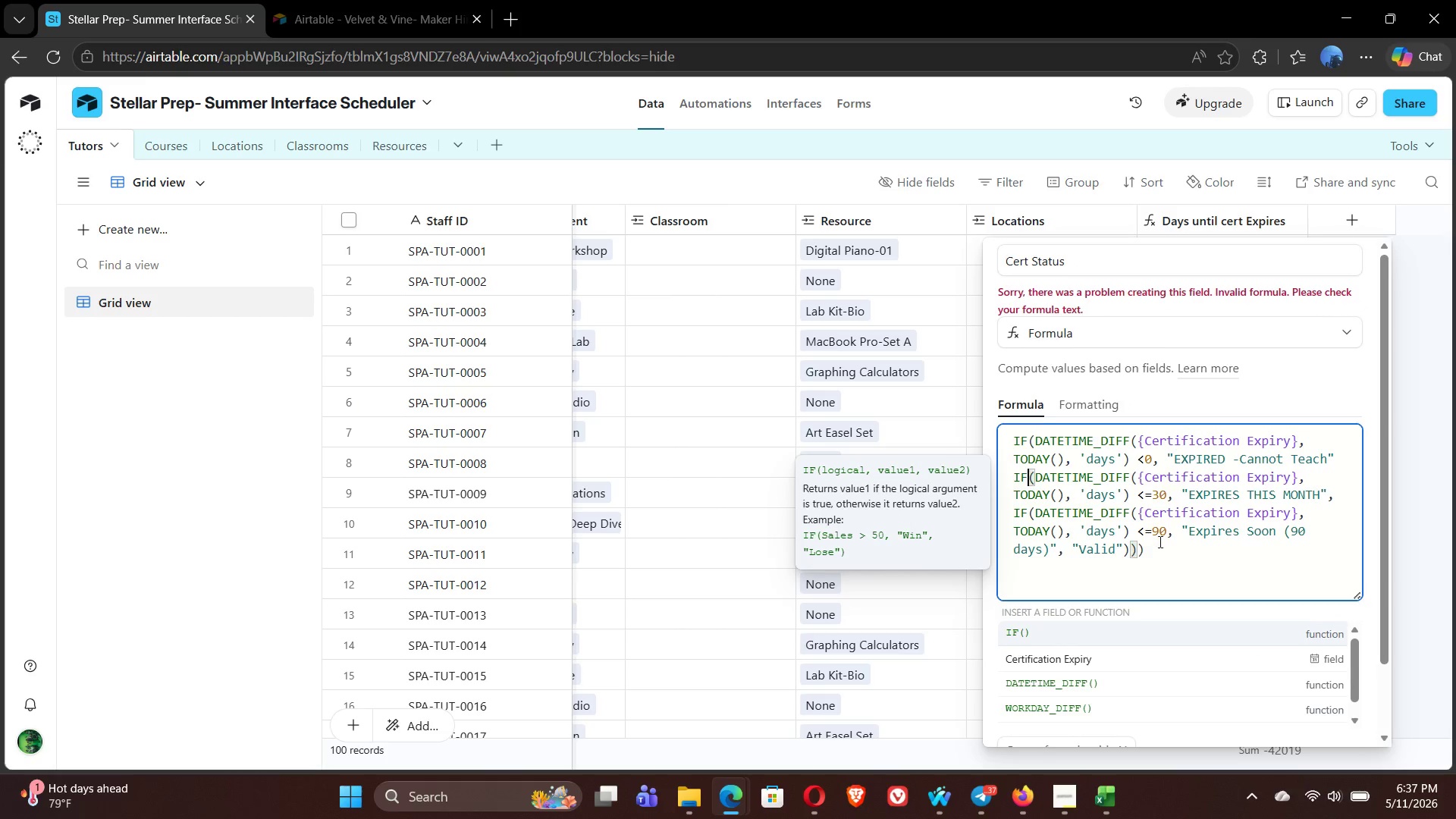 
left_click([1181, 551])
 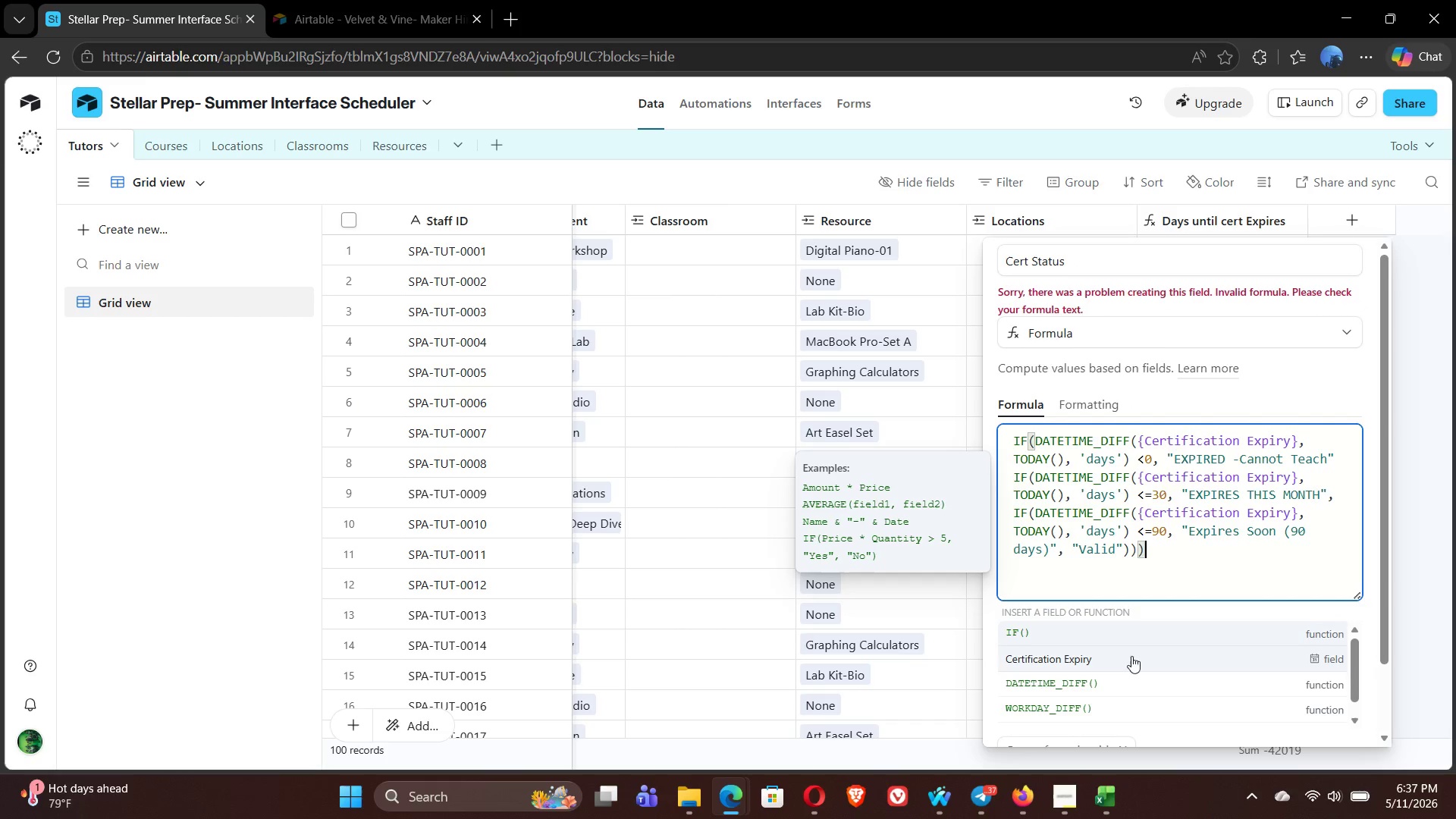 
left_click([1153, 561])
 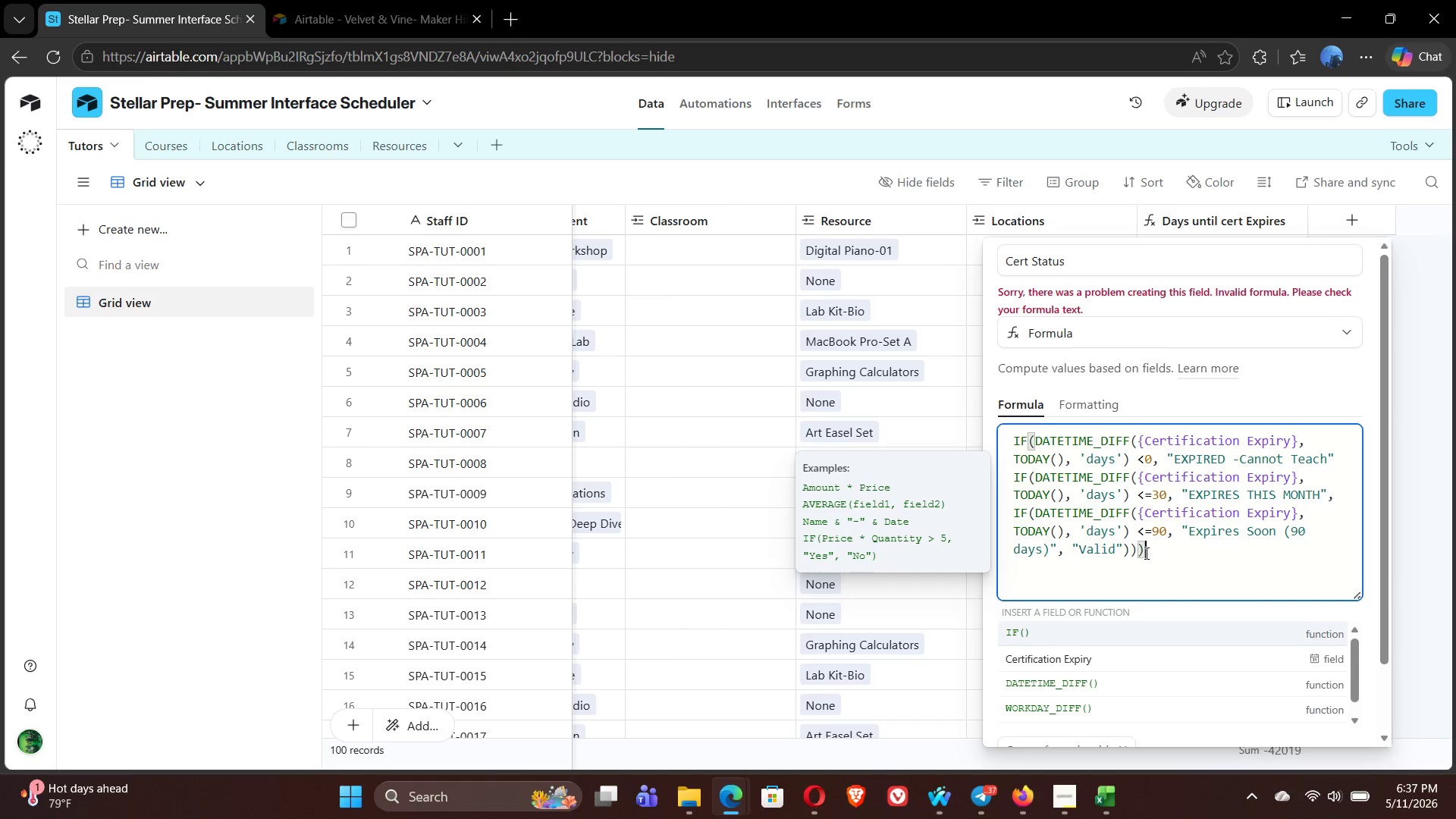 
left_click([1144, 552])
 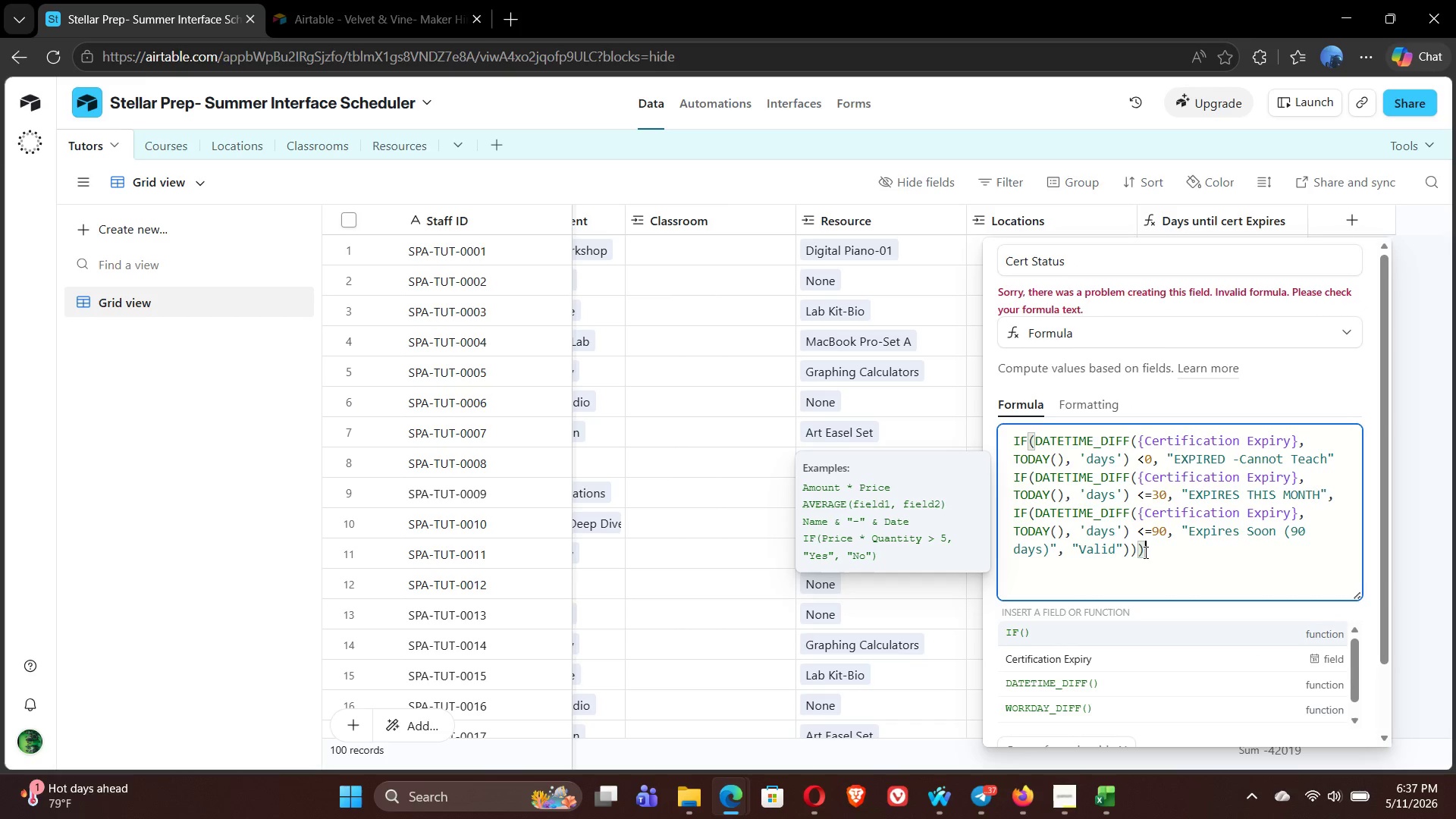 
key(Backspace)
 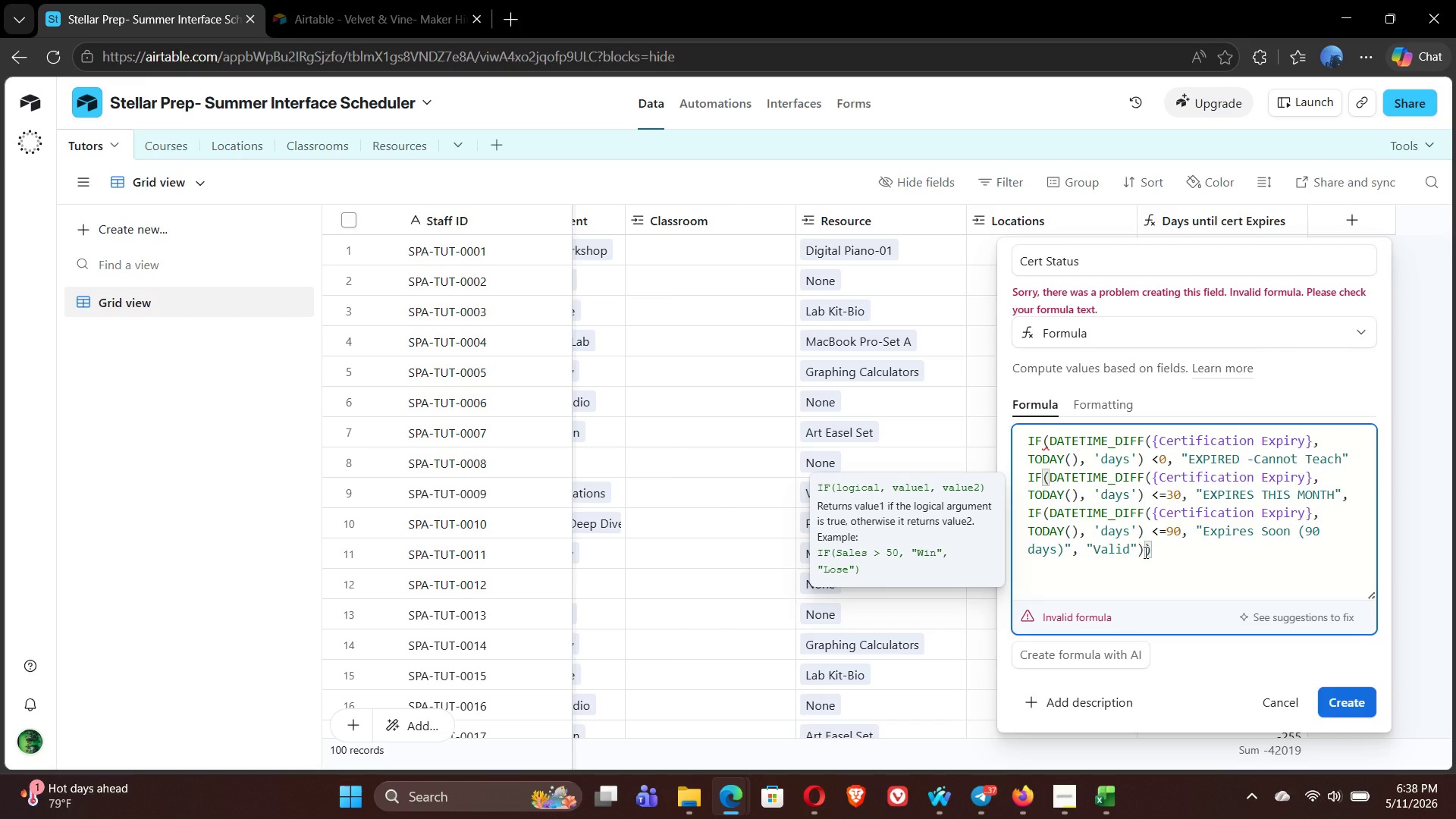 
key(Shift+0)
 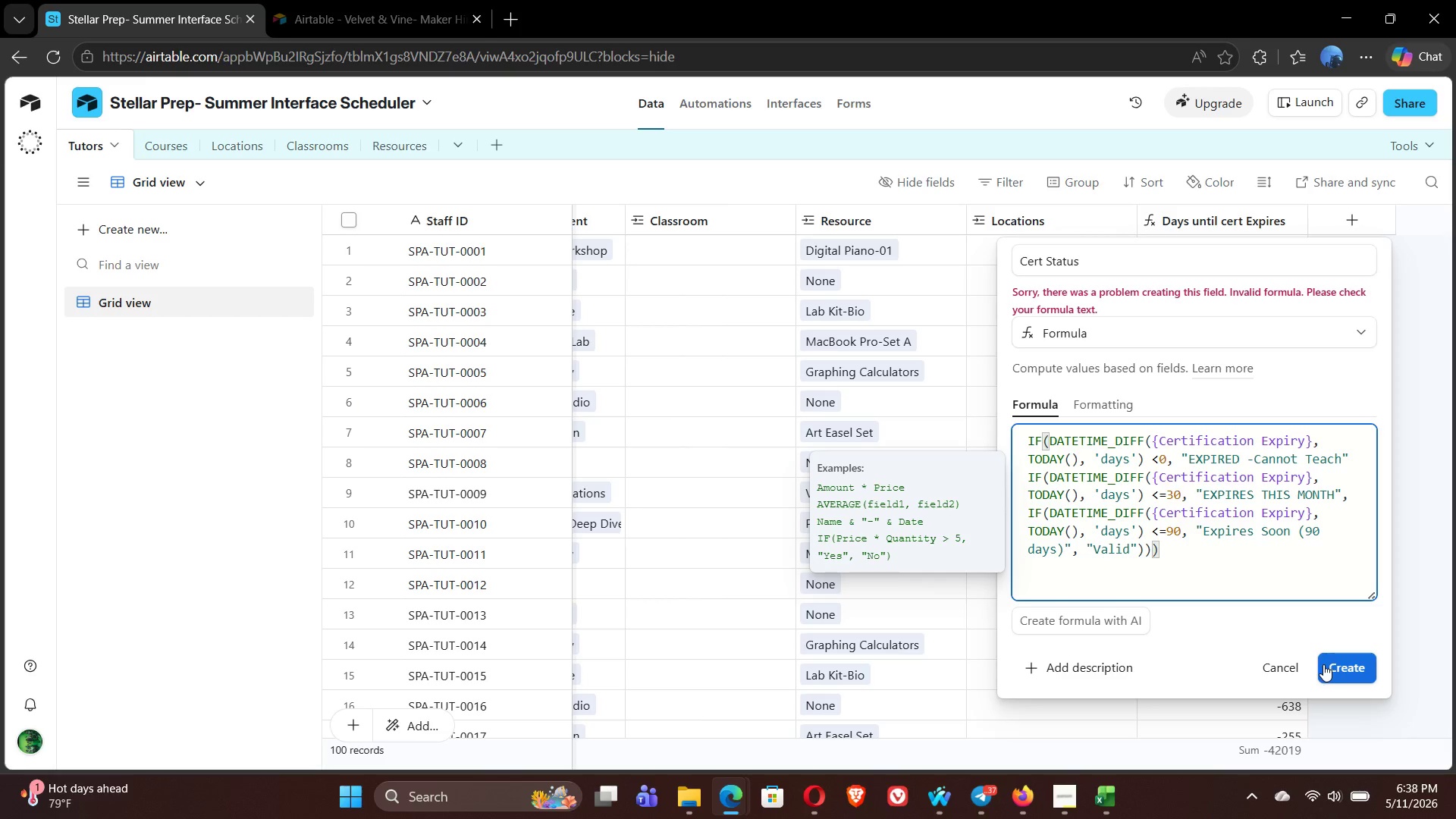 
left_click([1336, 667])
 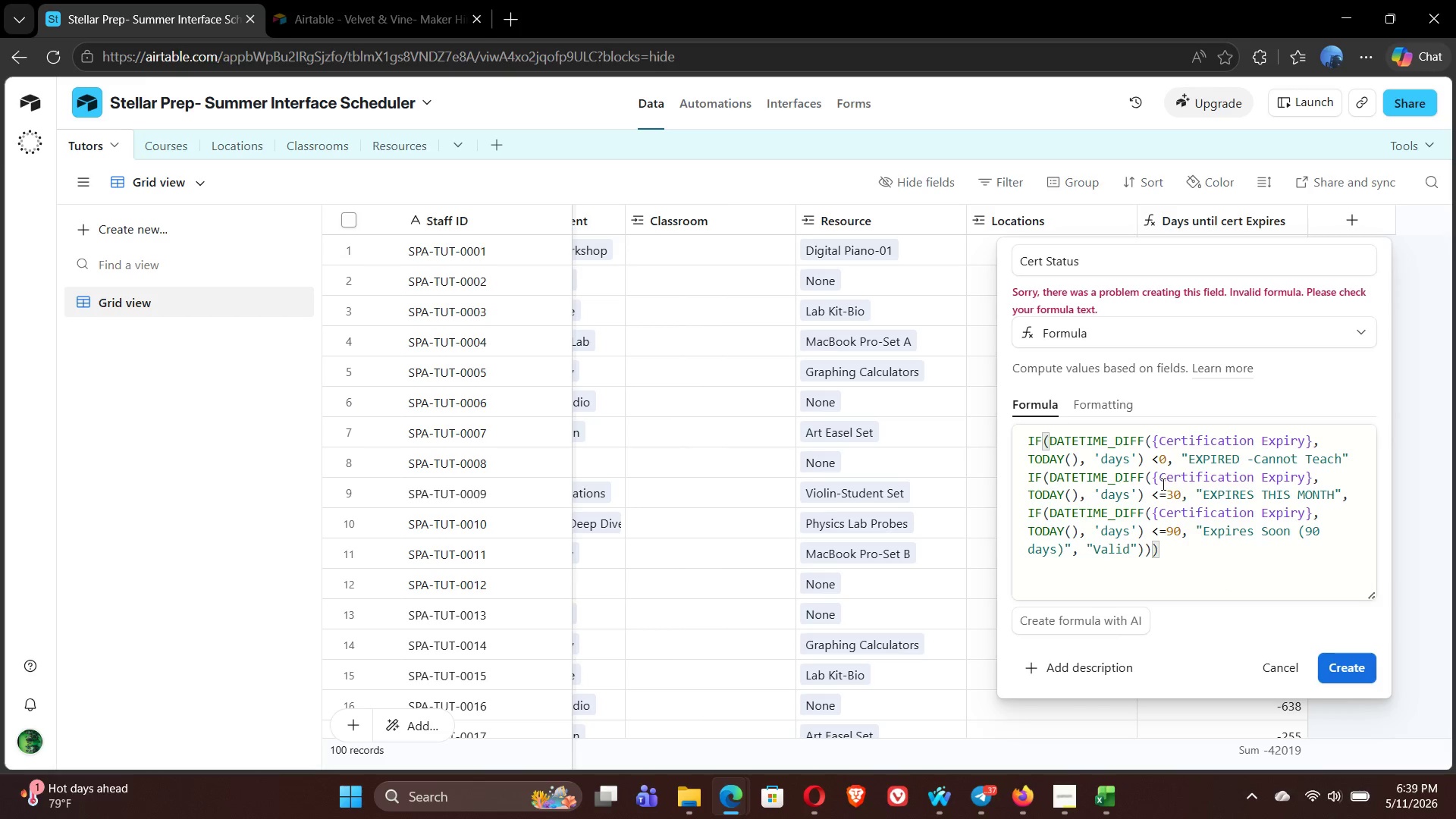 
wait(86.75)
 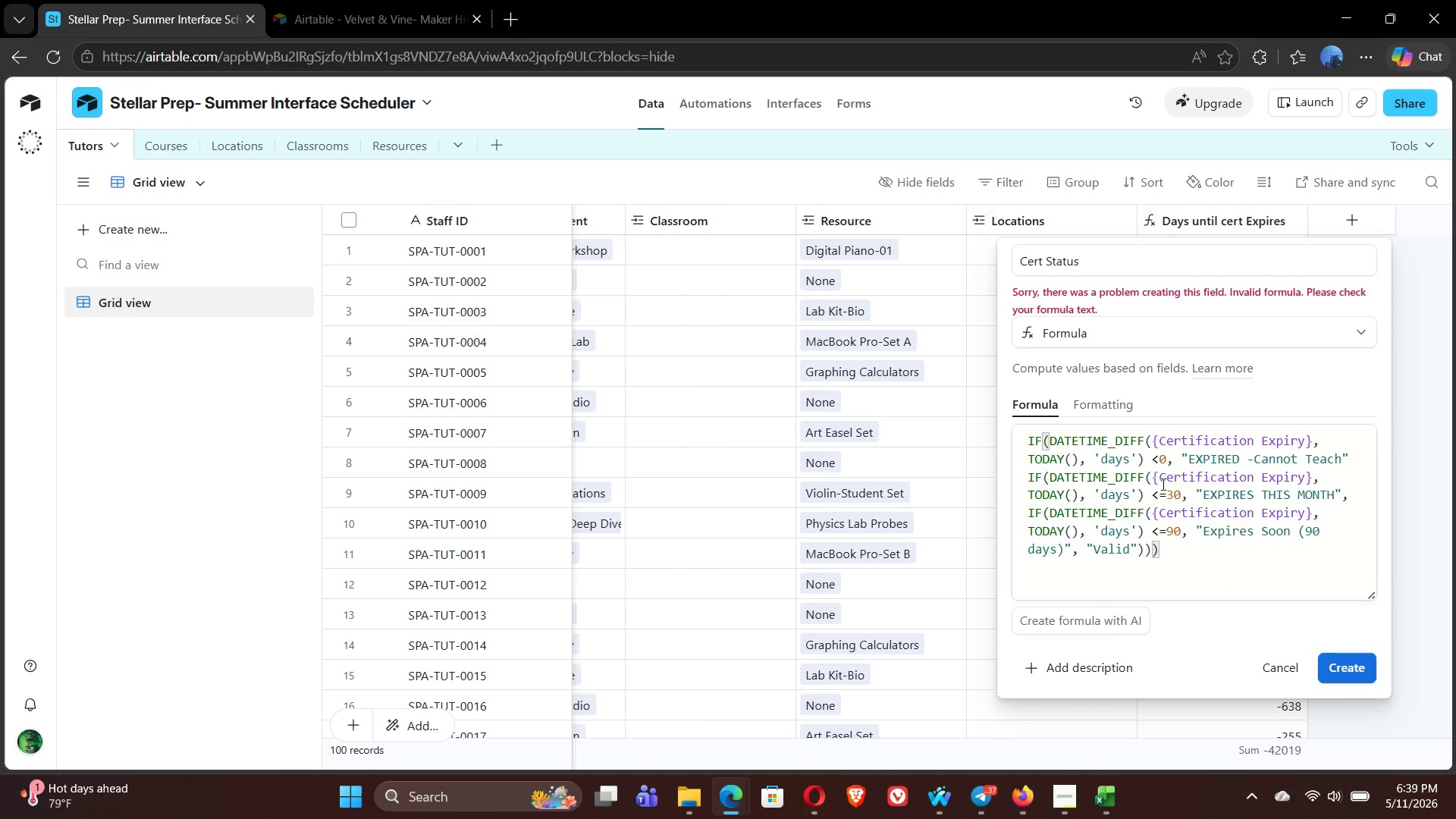 
left_click([1094, 535])
 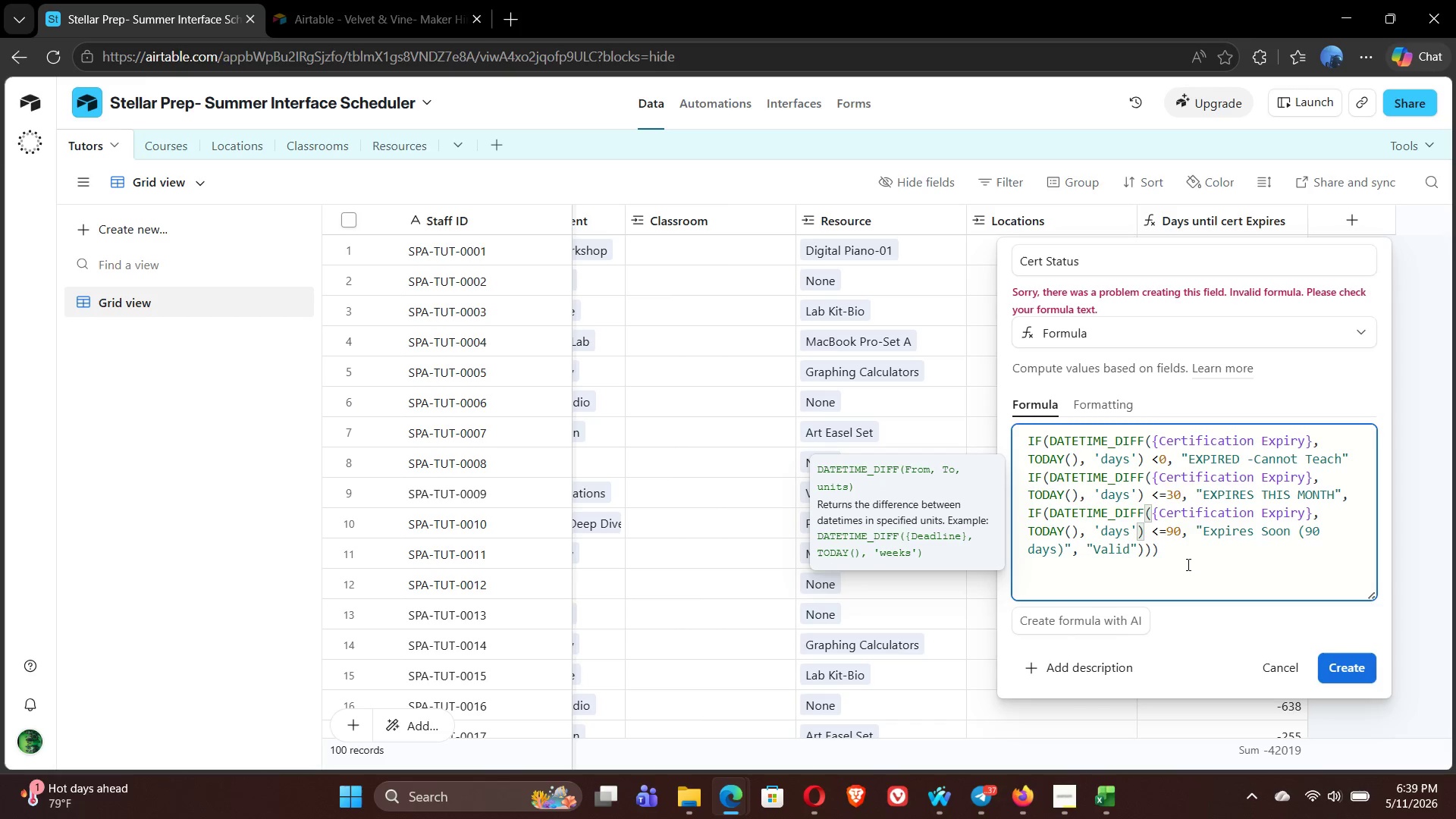 
left_click([1170, 550])
 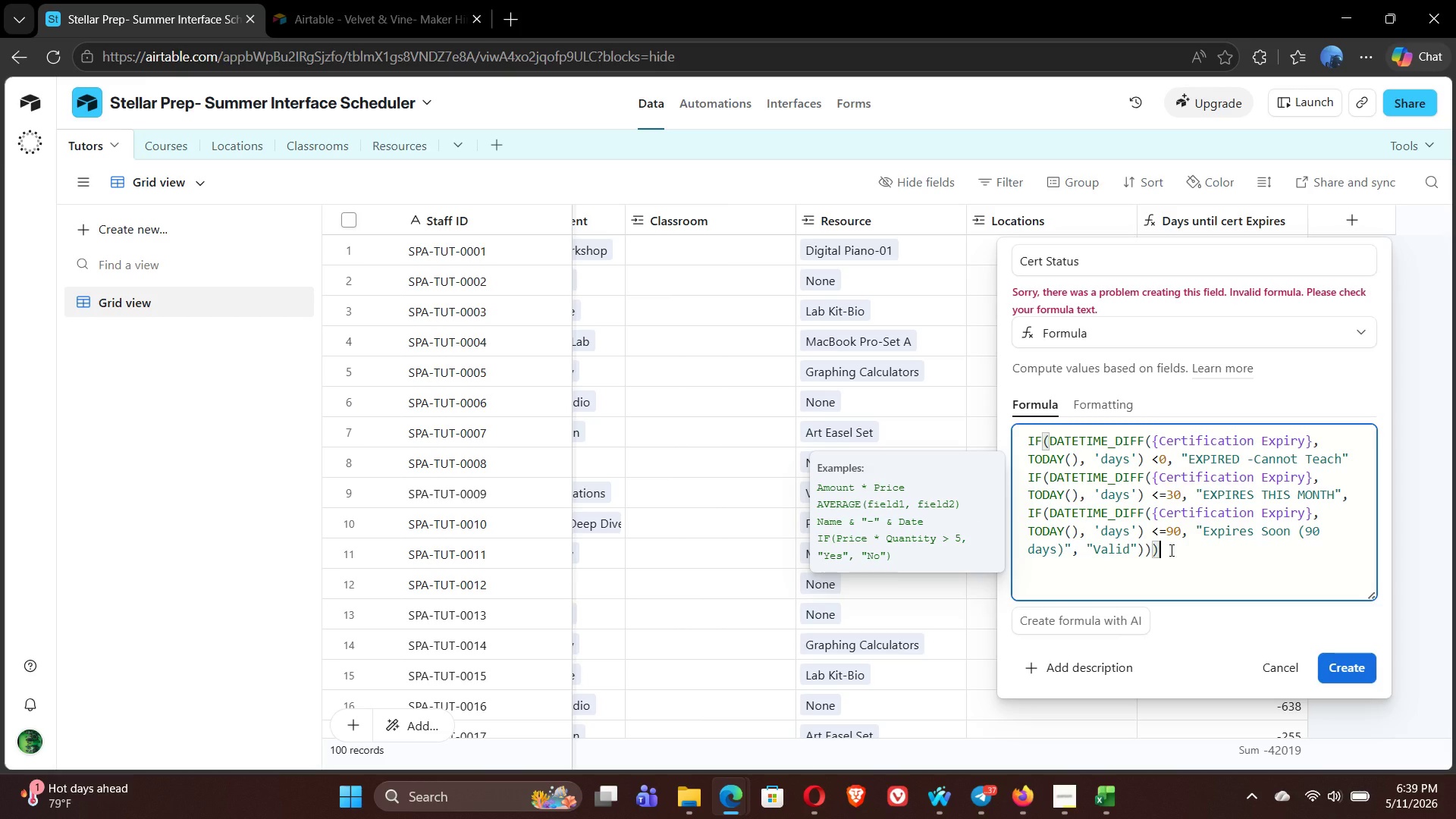 
wait(9.3)
 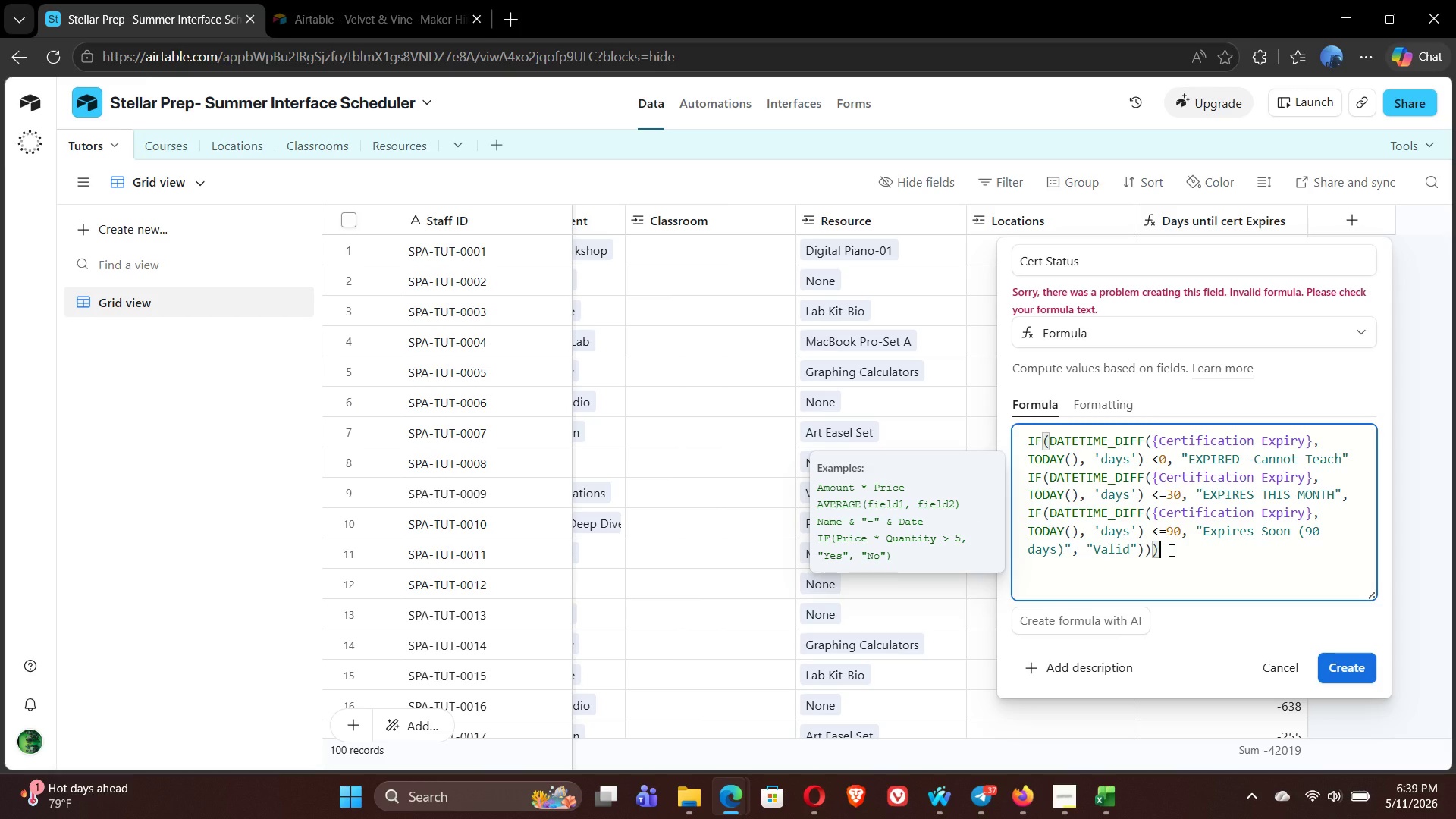 
left_click([1354, 665])
 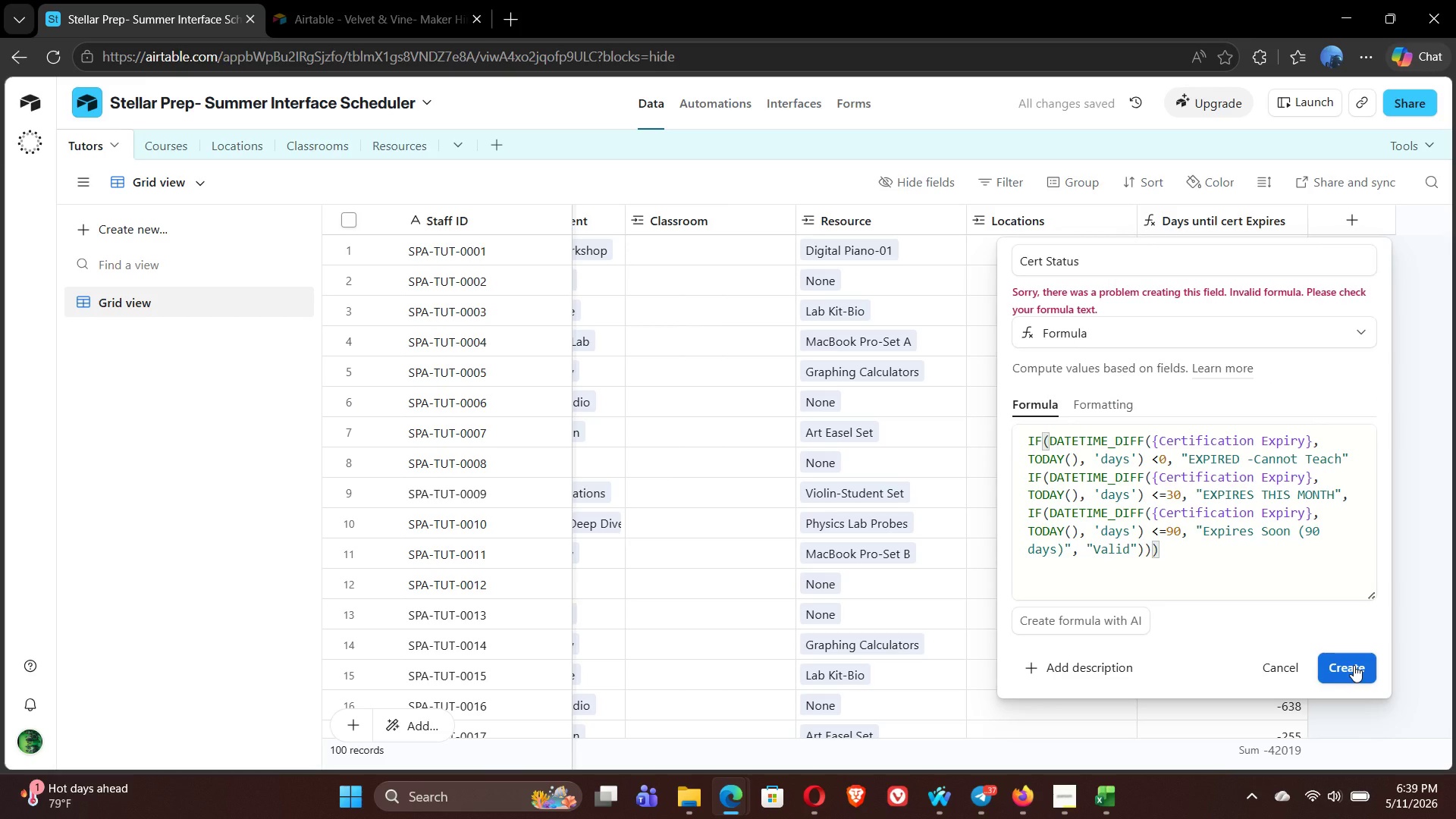 
wait(5.33)
 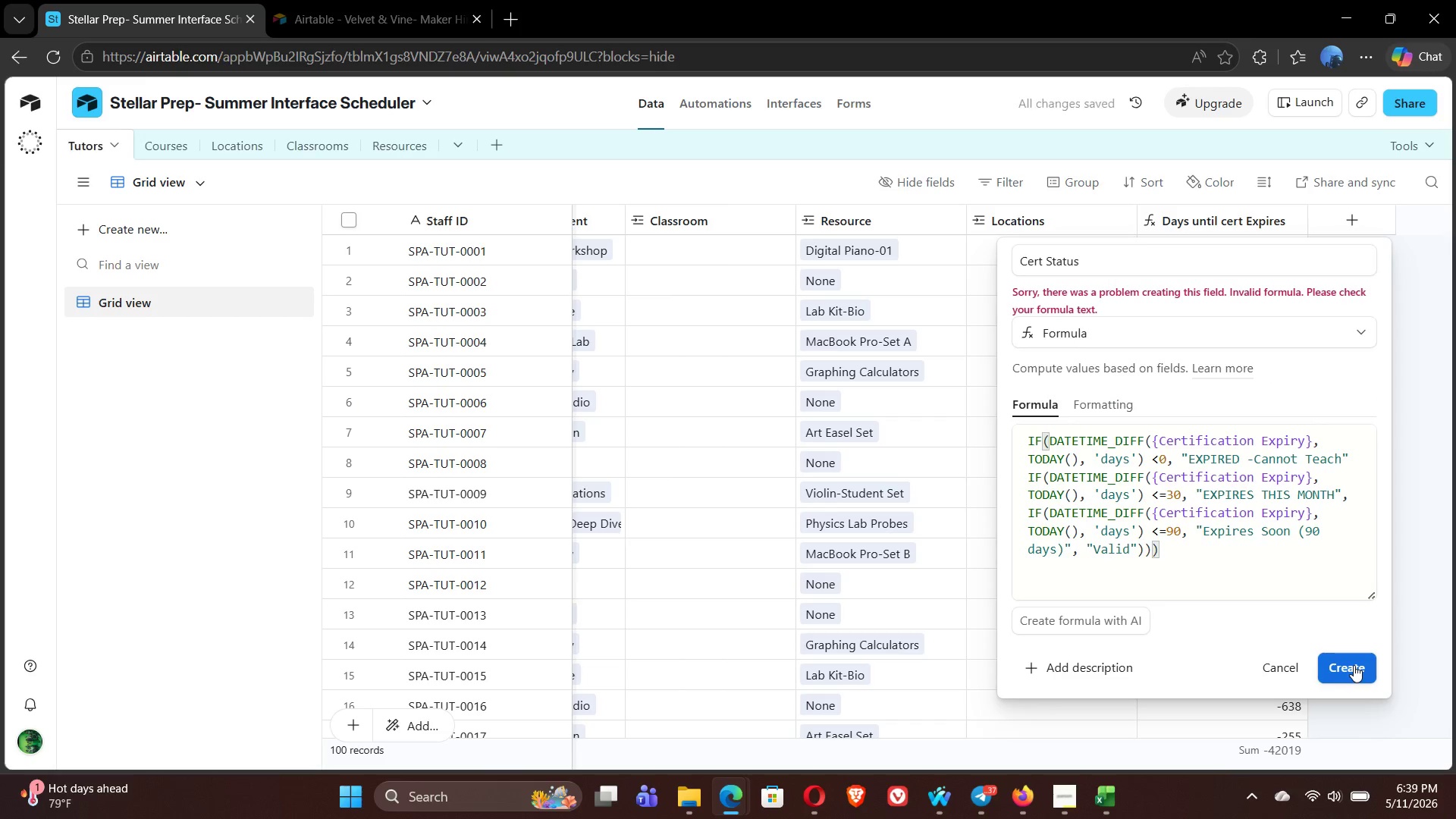 
left_click([1065, 798])